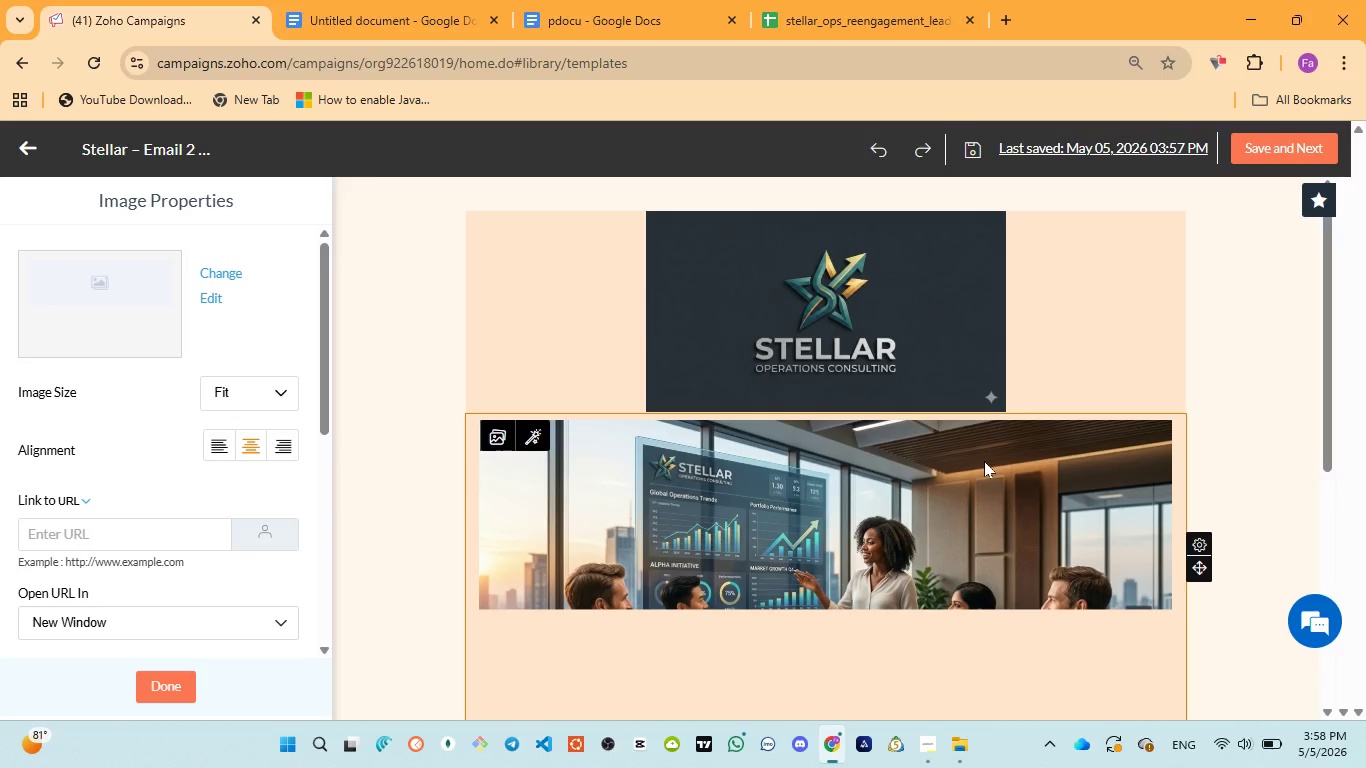 
scroll: coordinate [984, 462], scroll_direction: down, amount: 1.0
 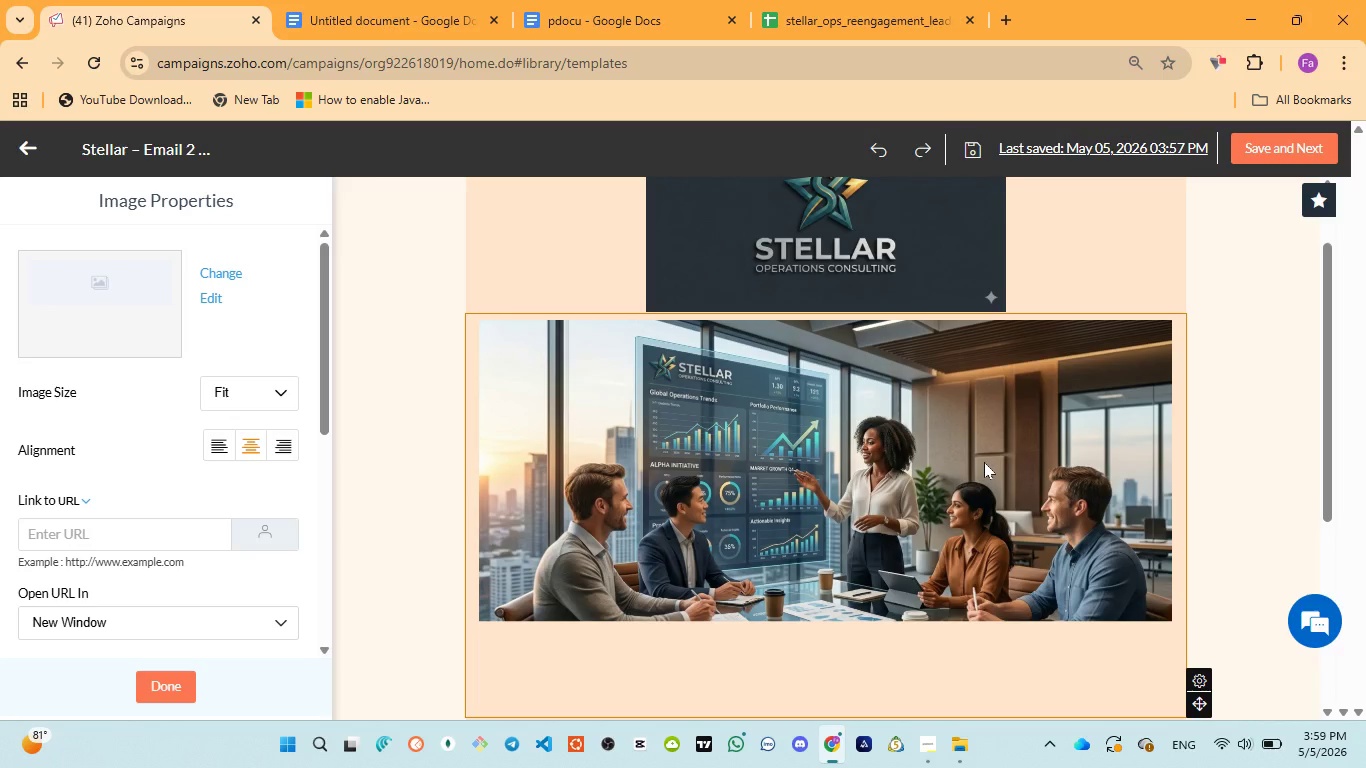 
wait(40.89)
 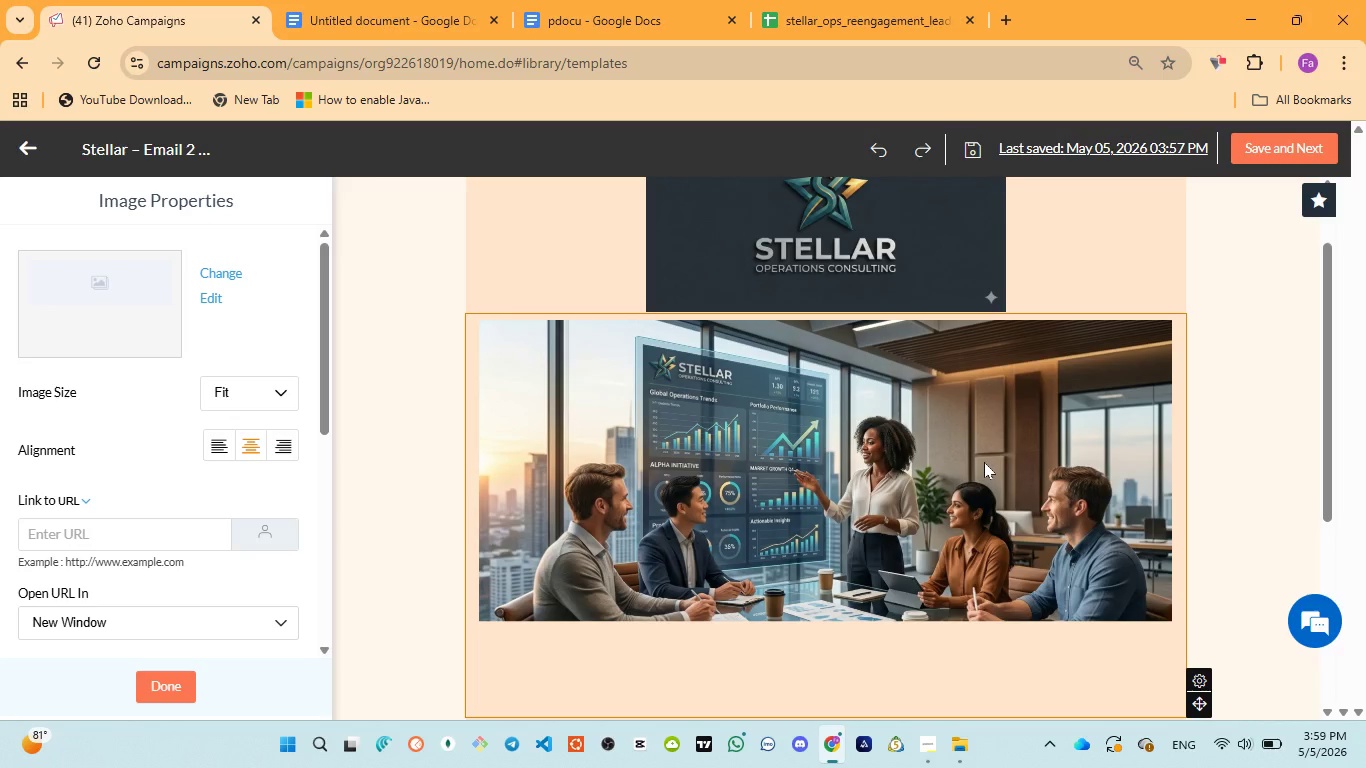 
scroll: coordinate [986, 462], scroll_direction: down, amount: 2.0
 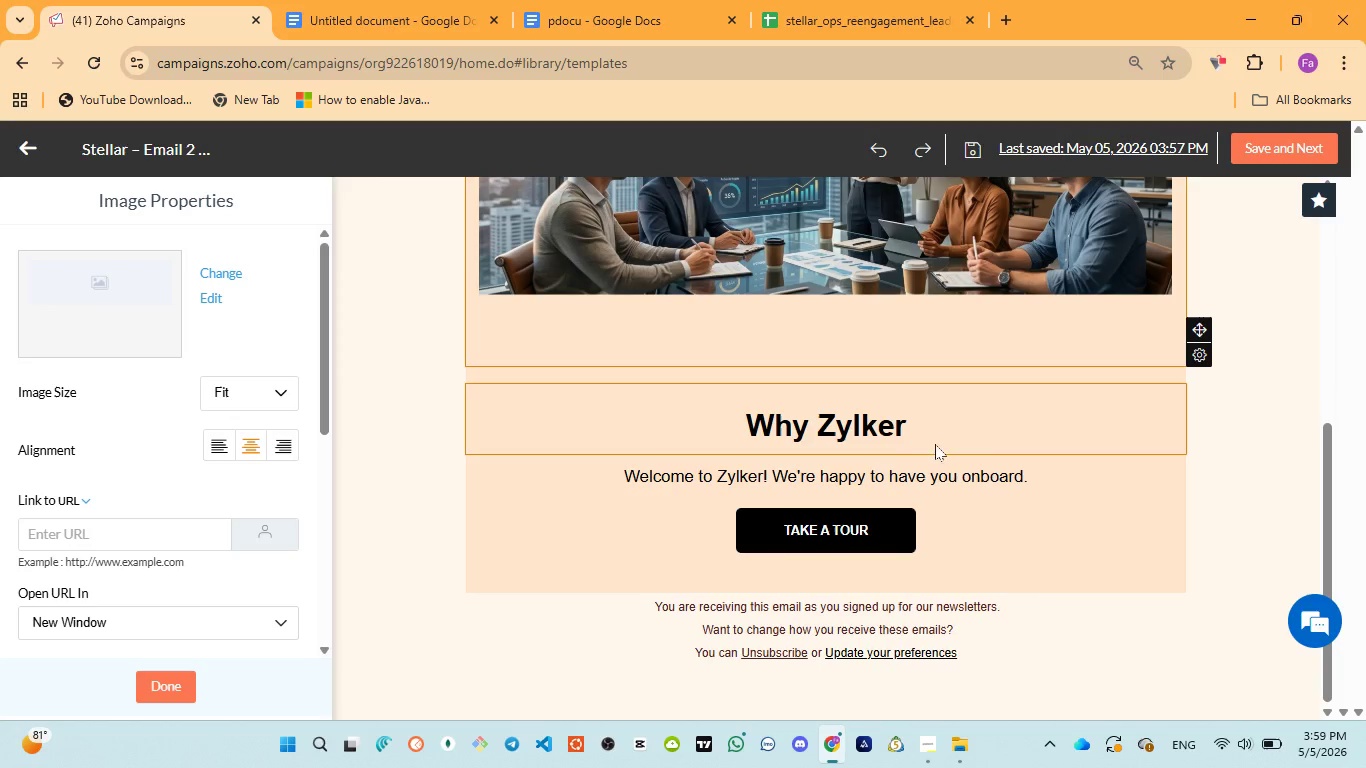 
left_click([857, 419])
 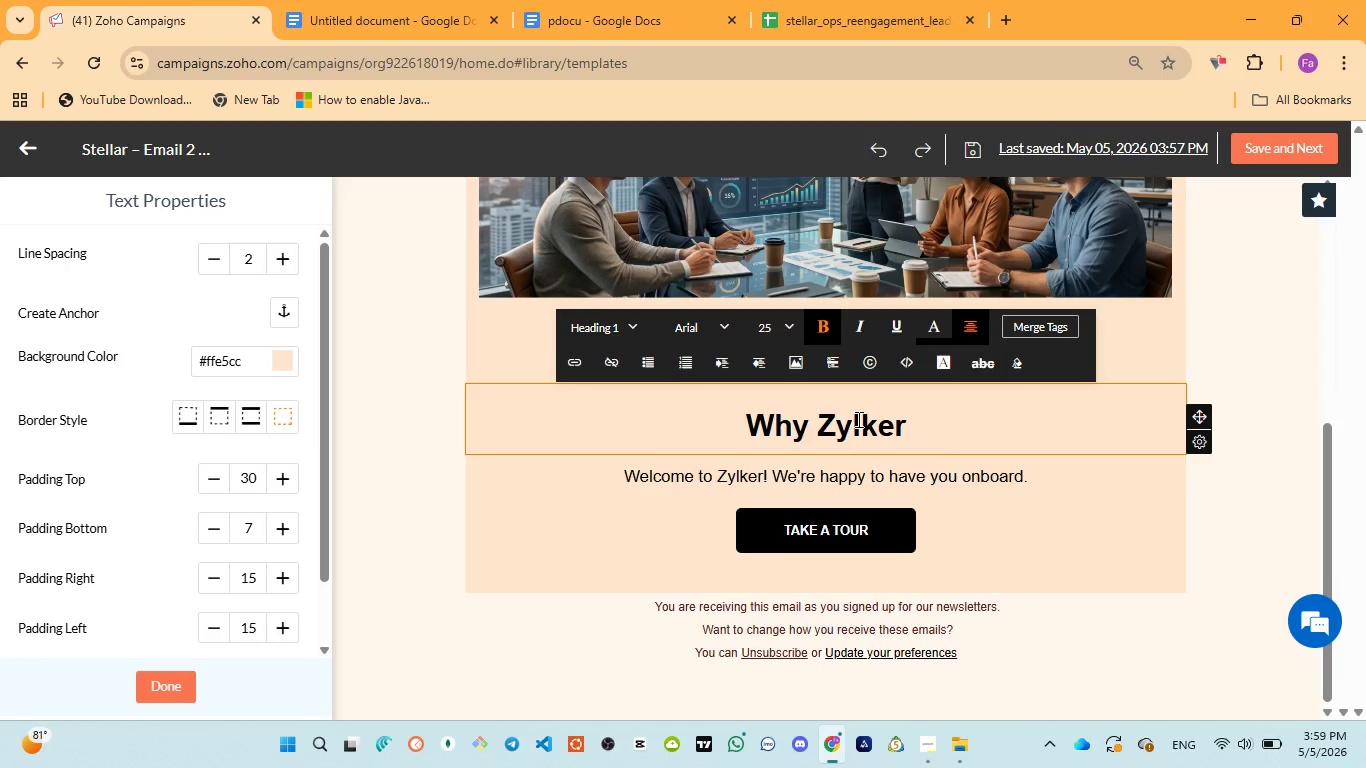 
scroll: coordinate [844, 539], scroll_direction: up, amount: 2.0
 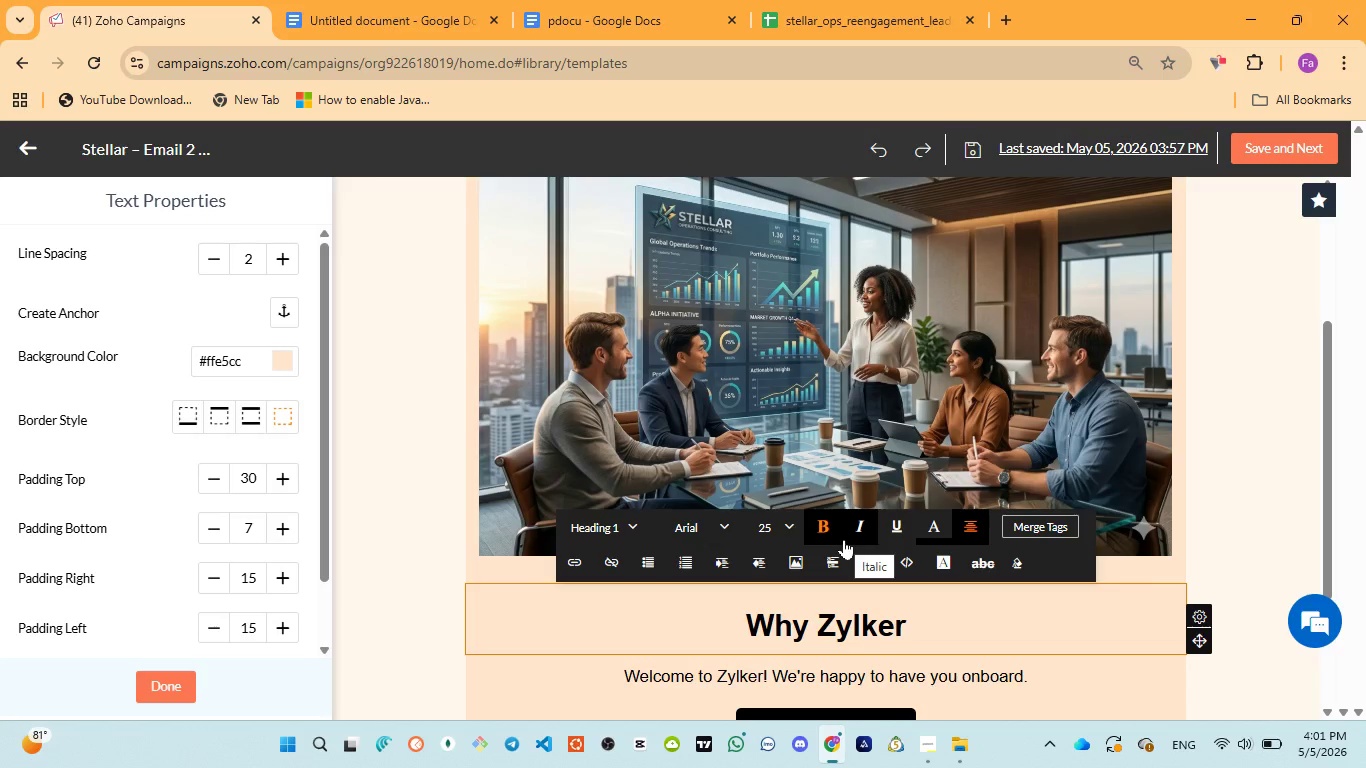 
wait(113.52)
 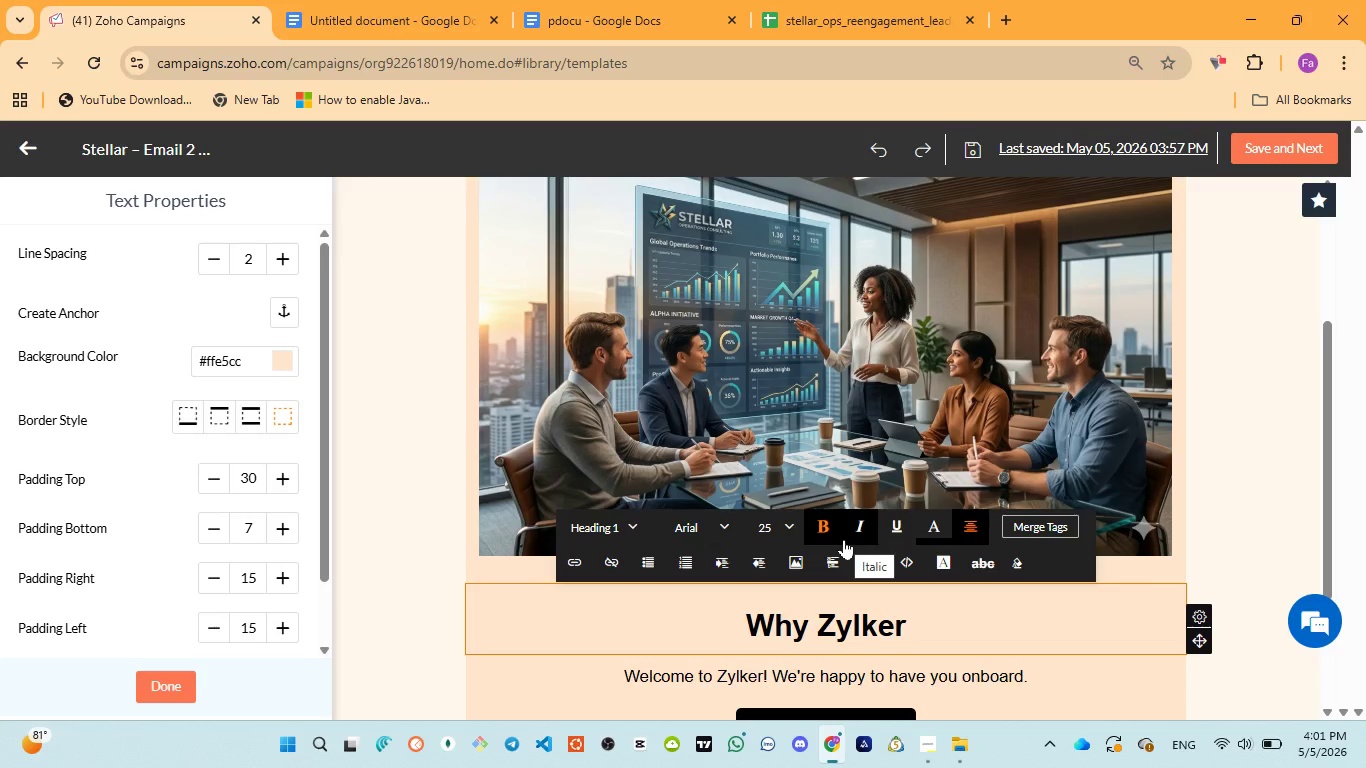 
scroll: coordinate [912, 525], scroll_direction: down, amount: 2.0
 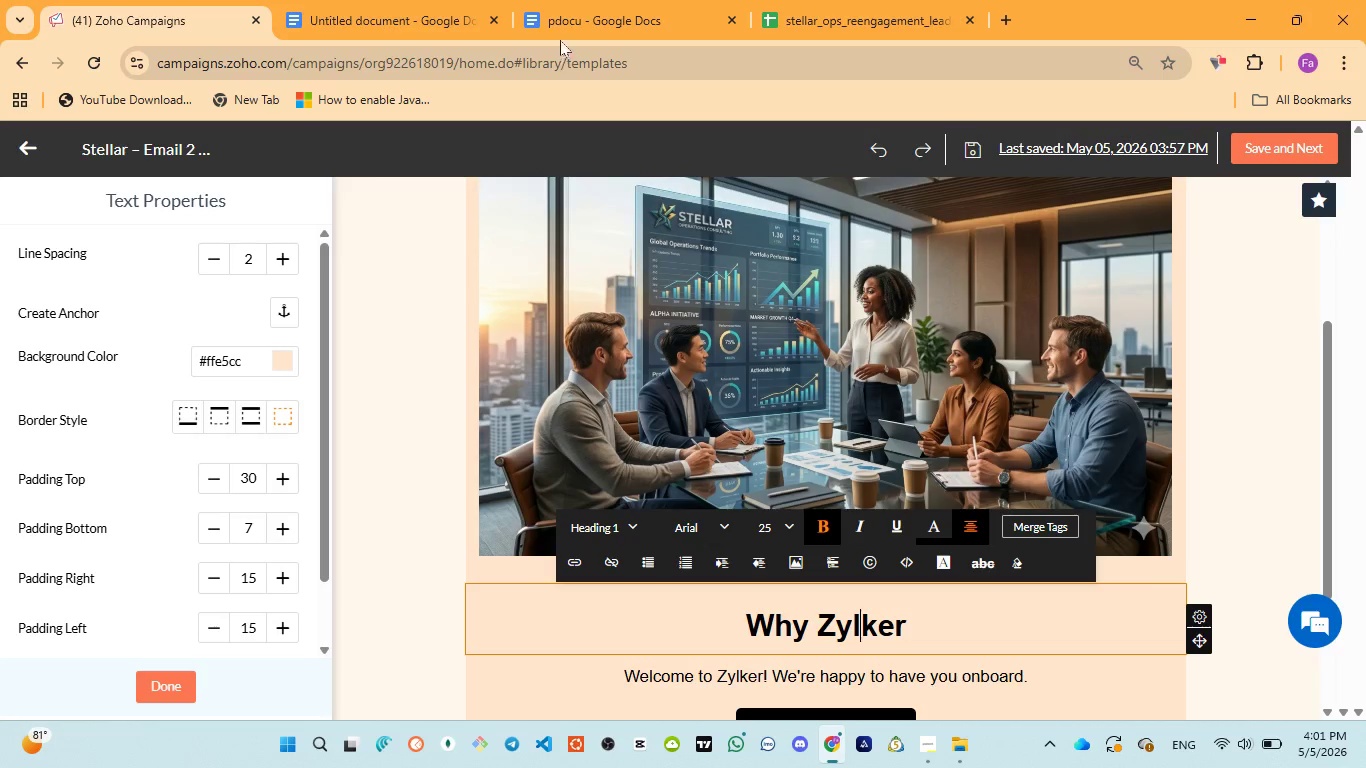 
left_click([563, 24])
 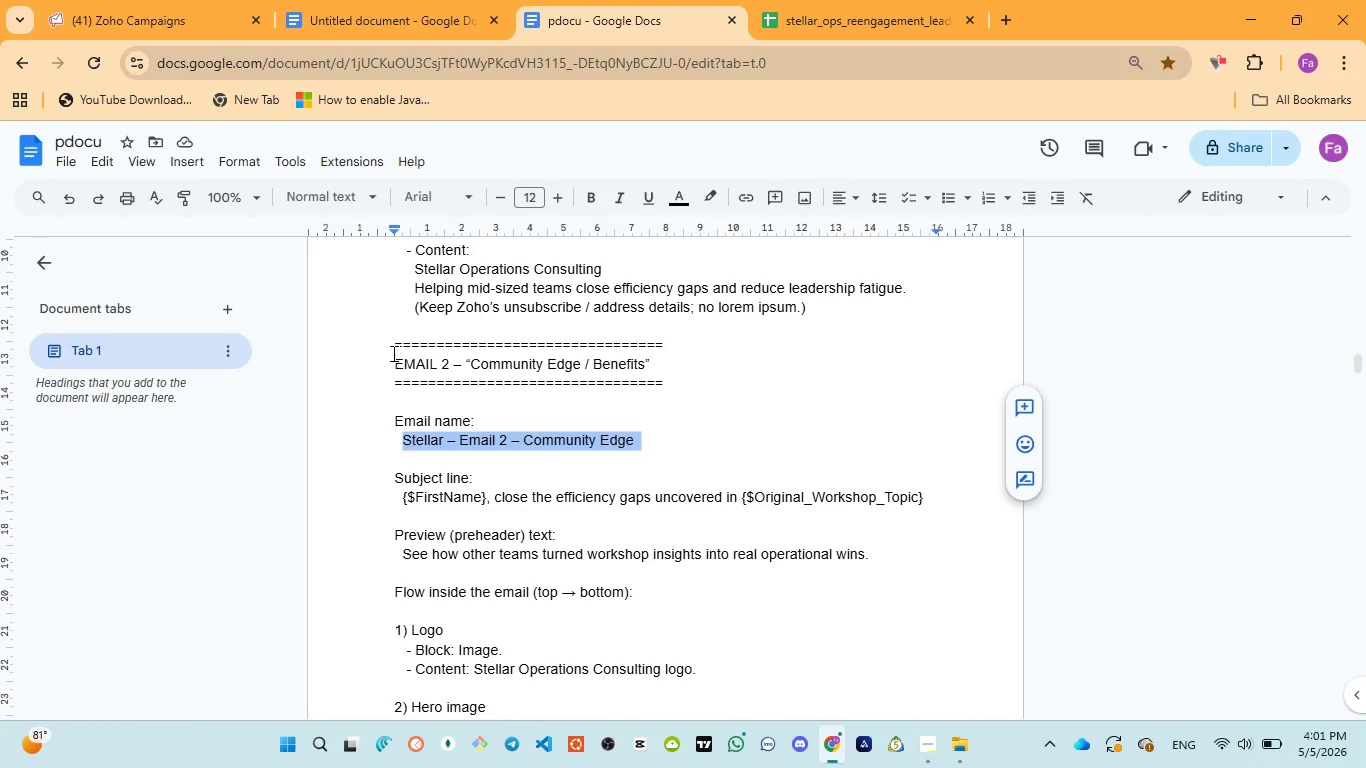 
scroll: coordinate [472, 466], scroll_direction: down, amount: 6.0
 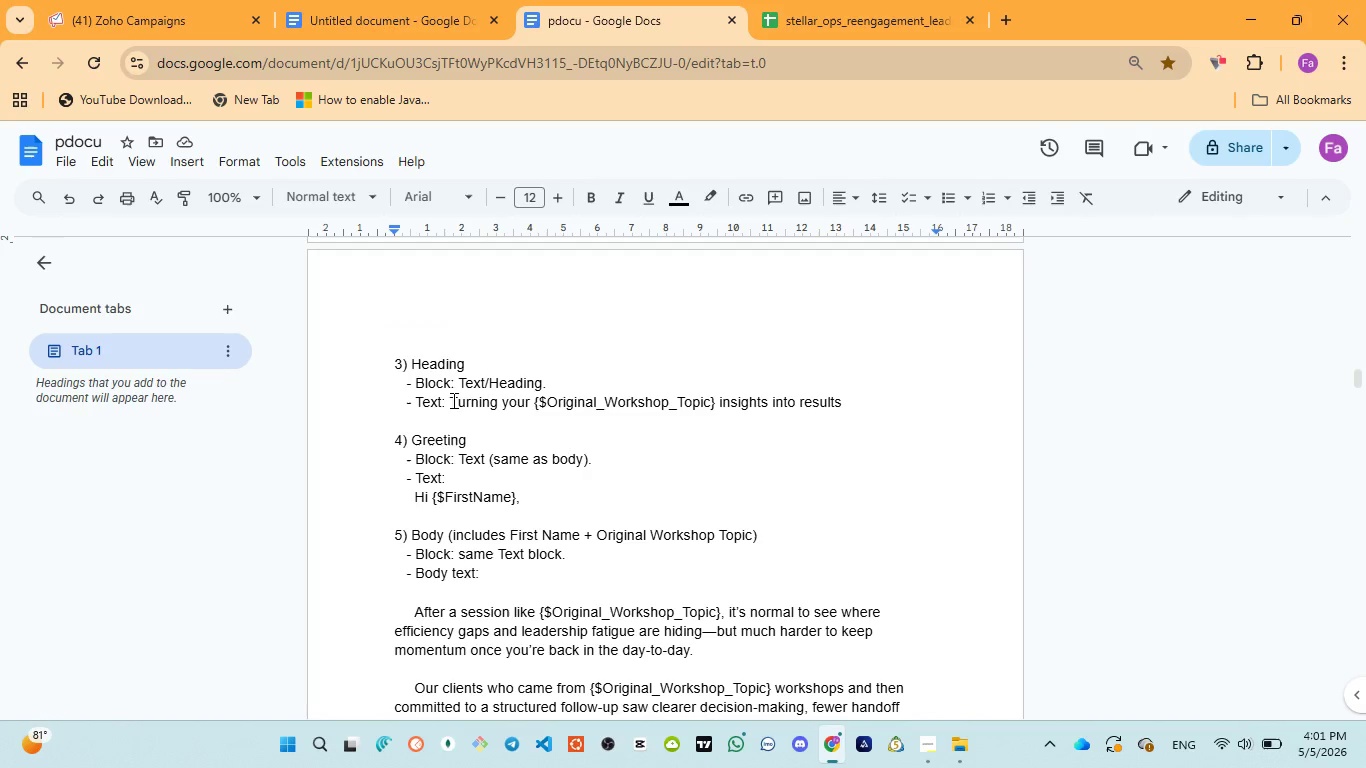 
left_click_drag(start_coordinate=[452, 400], to_coordinate=[844, 409])
 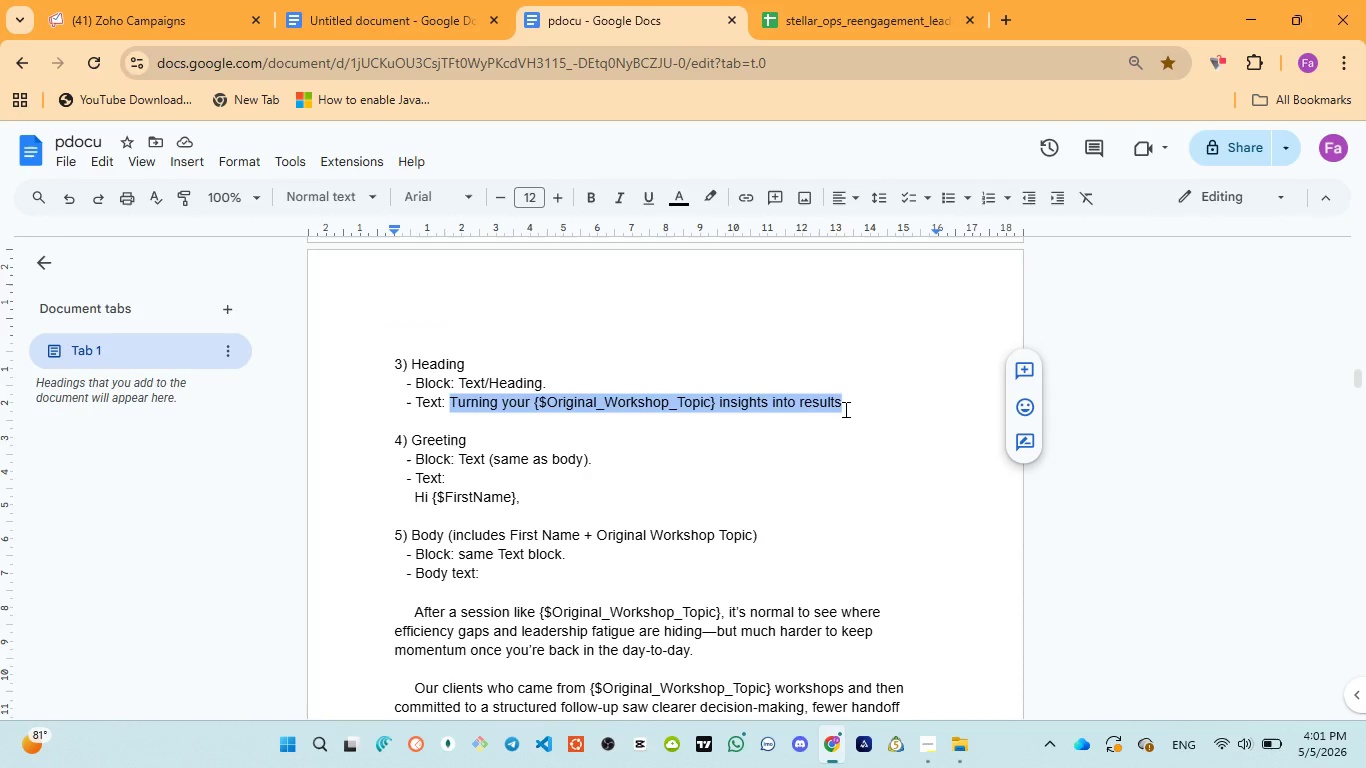 
key(Control+C)
 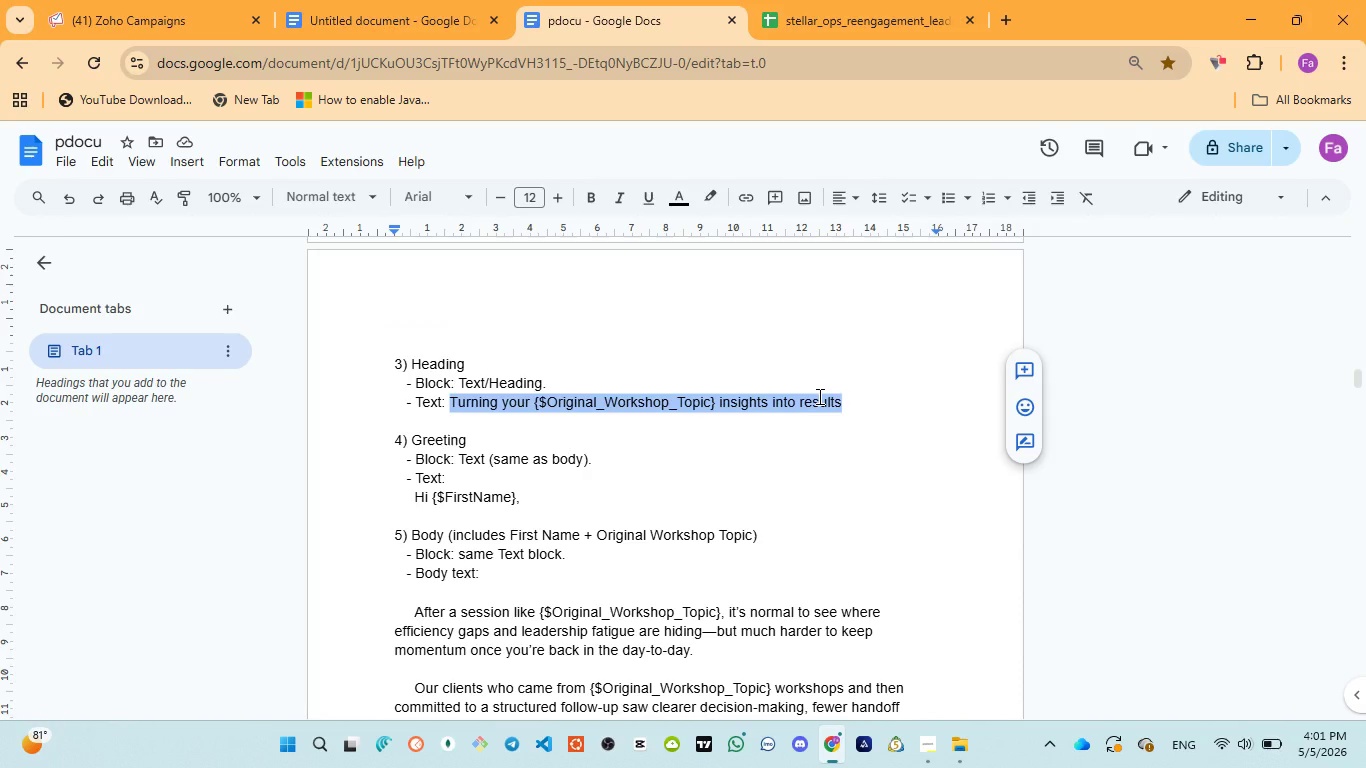 
scroll: coordinate [818, 396], scroll_direction: up, amount: 3.0
 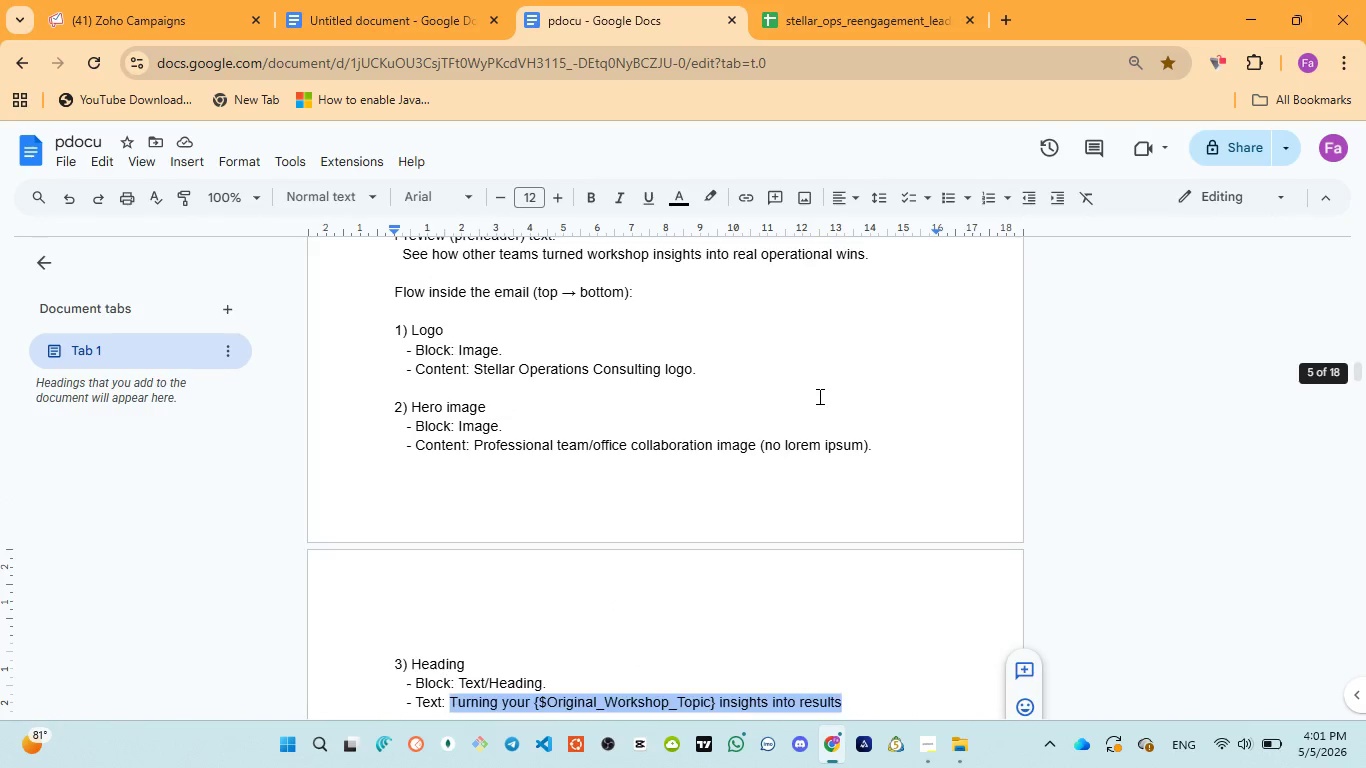 
scroll: coordinate [817, 396], scroll_direction: down, amount: 3.0
 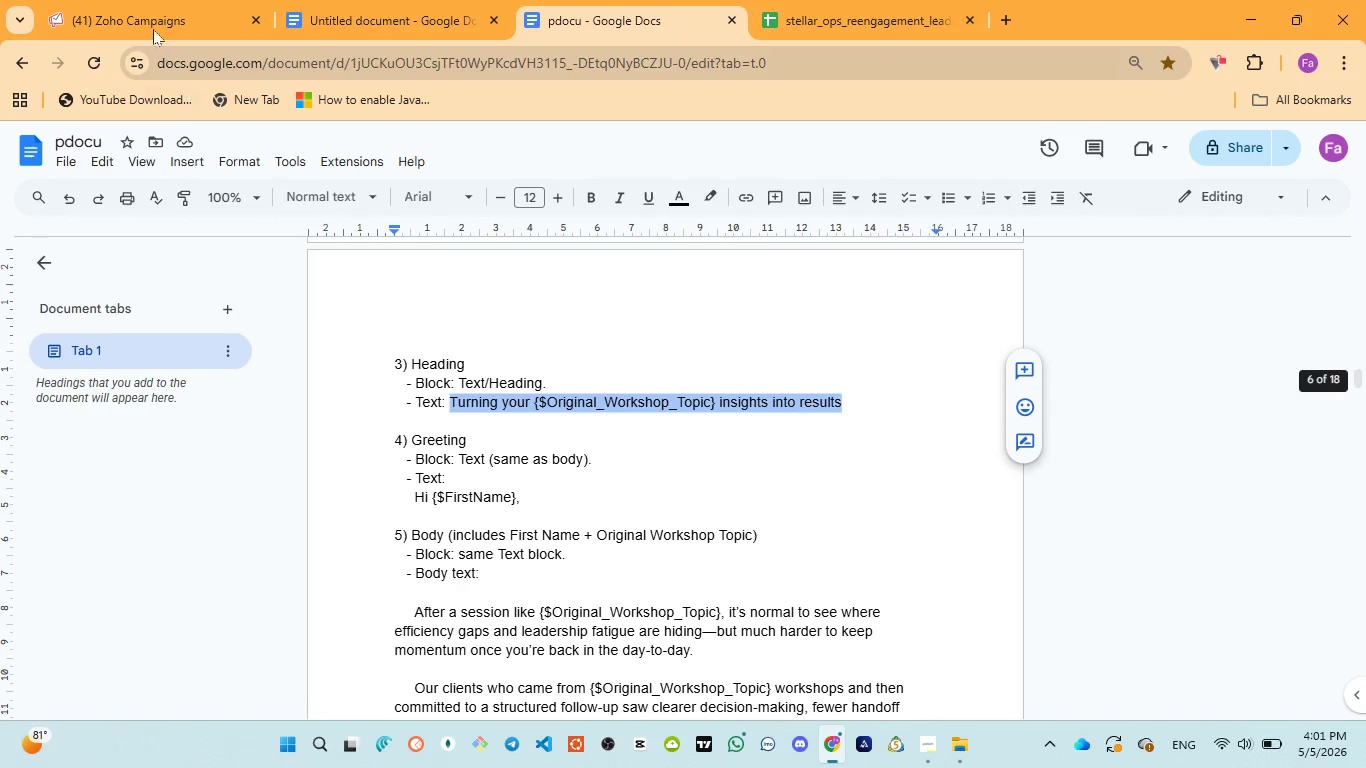 
left_click([141, 2])
 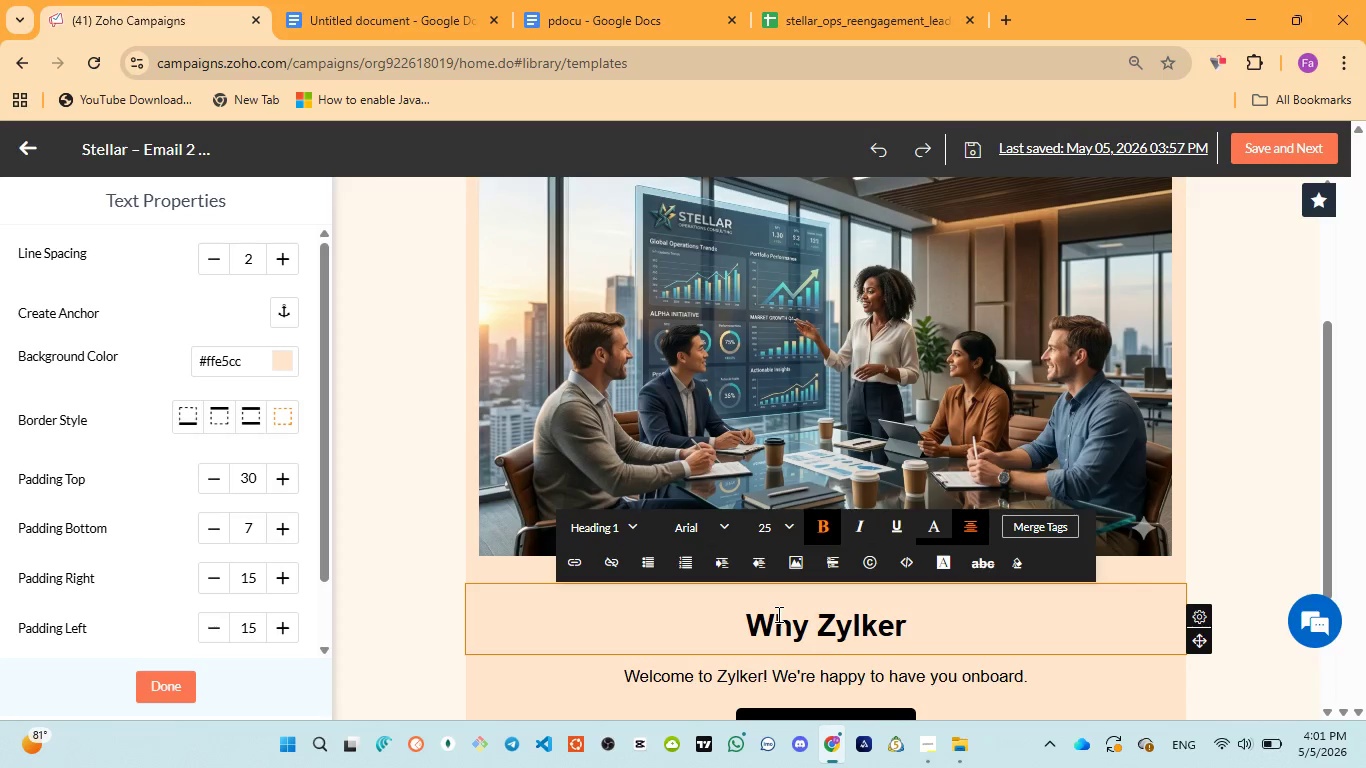 
left_click([777, 614])
 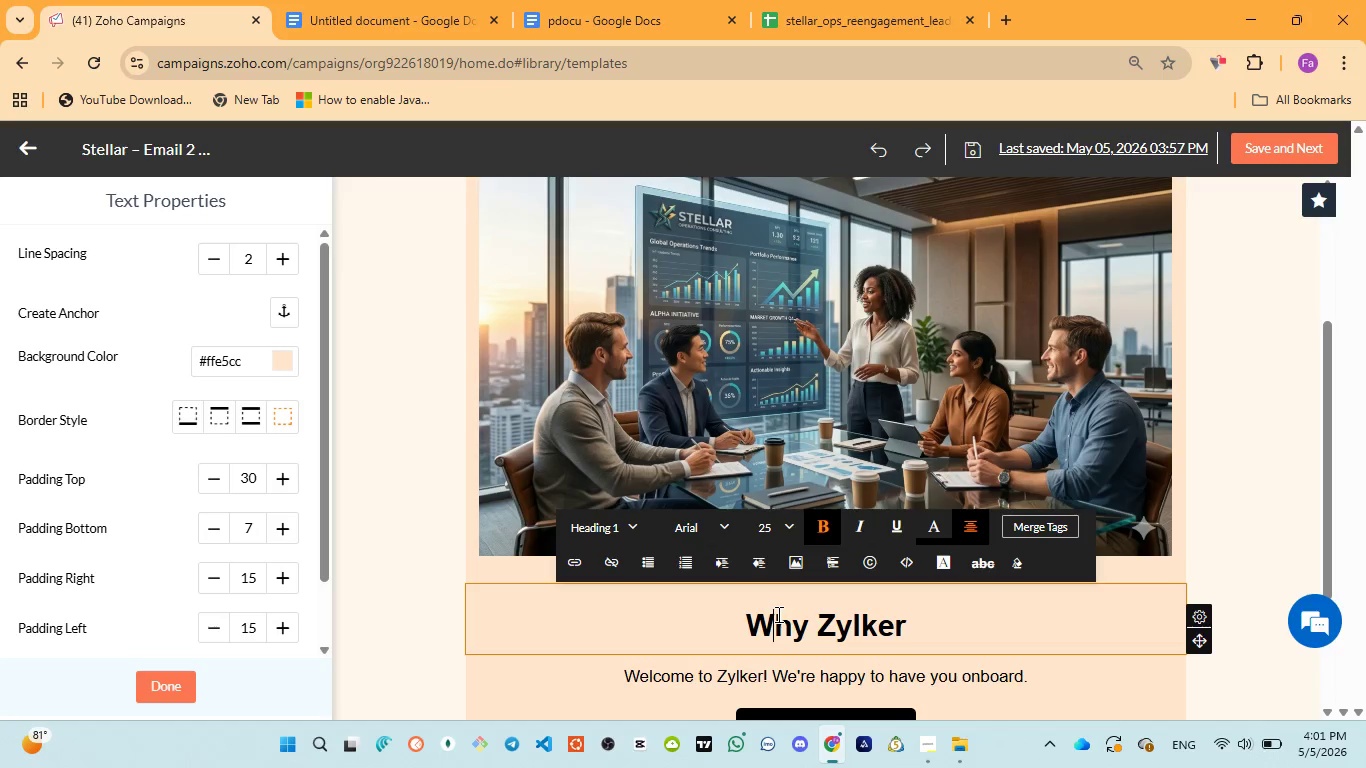 
key(Control+ControlLeft)
 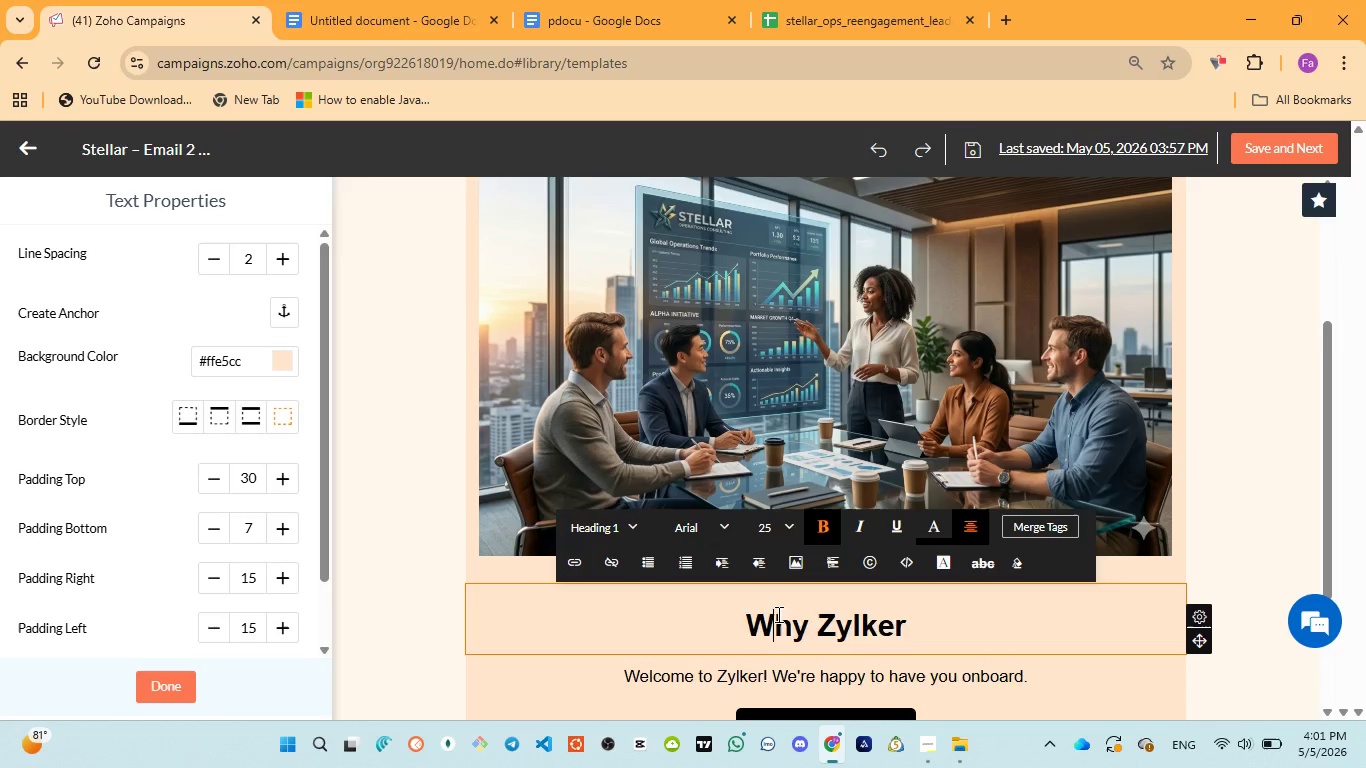 
key(Control+A)
 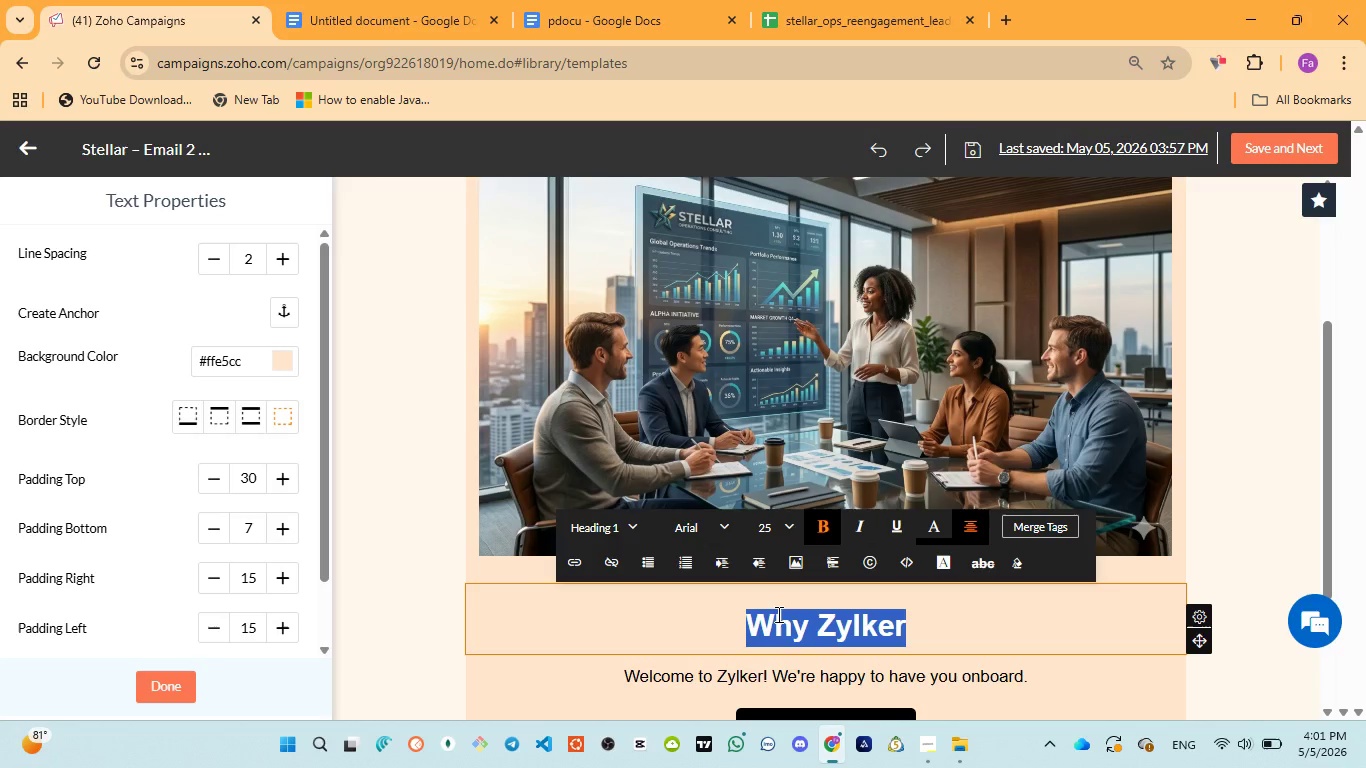 
type(Turning your )
 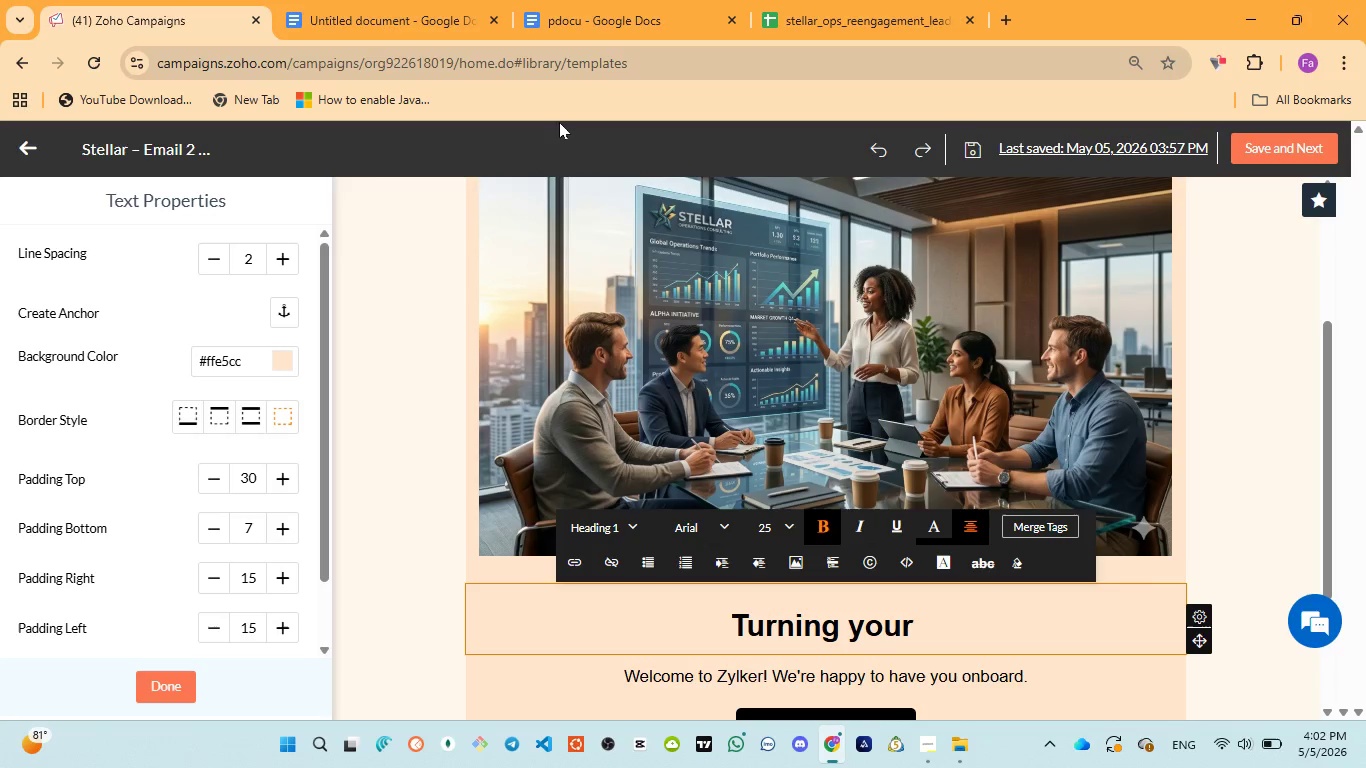 
wait(7.0)
 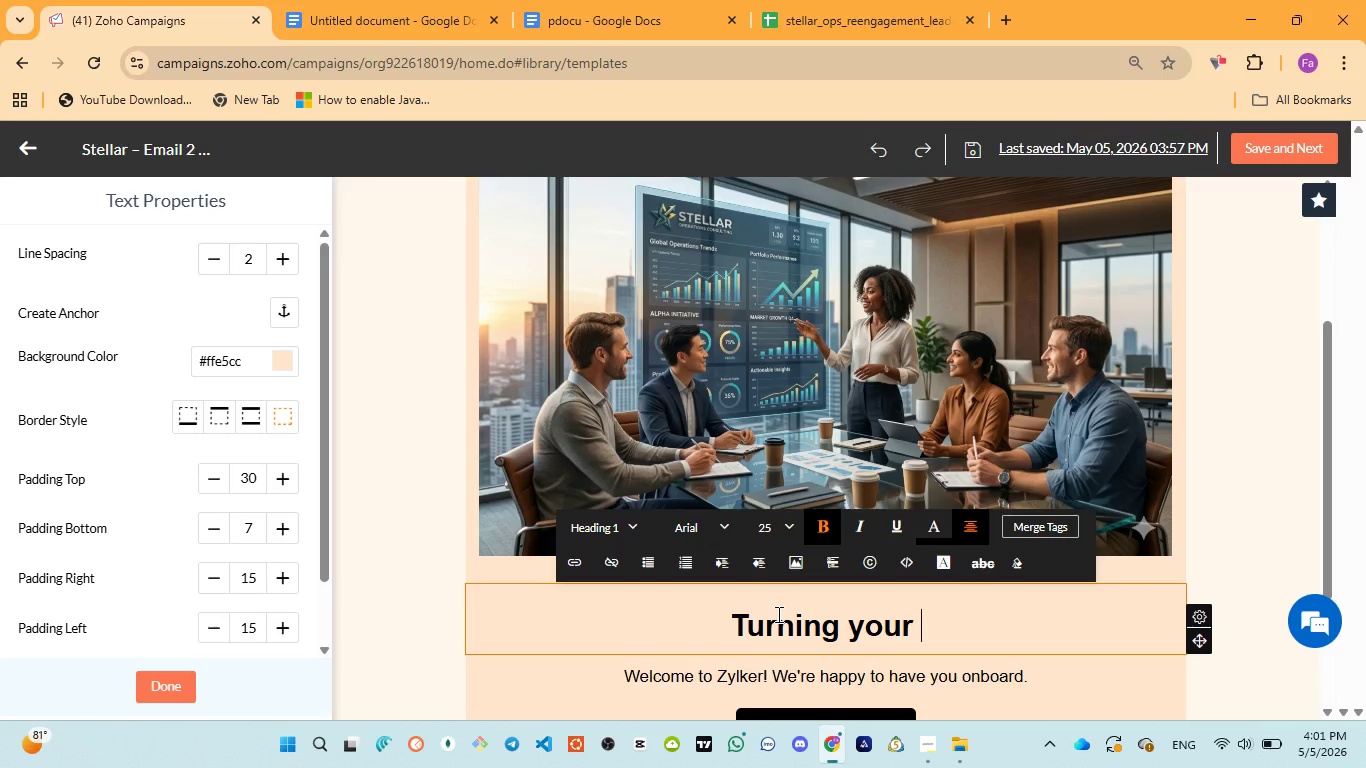 
left_click([1047, 524])
 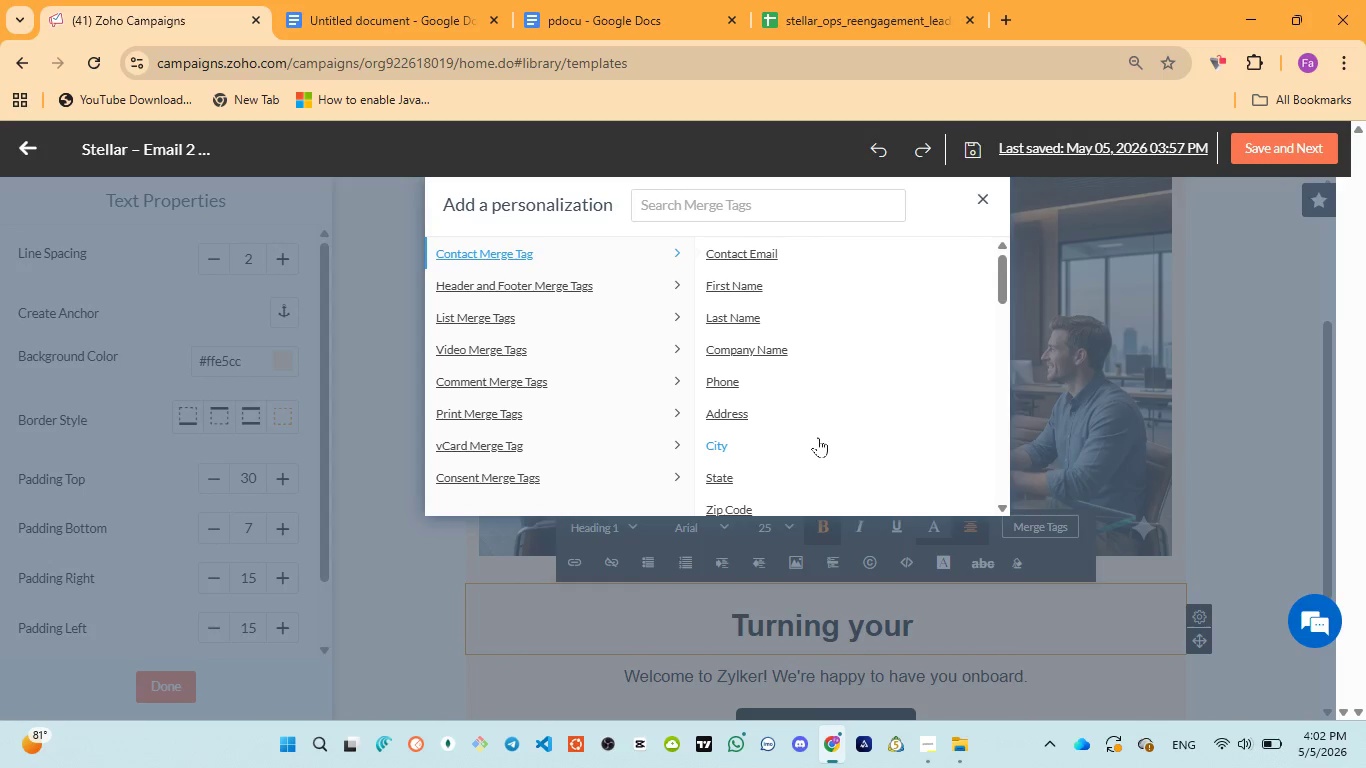 
scroll: coordinate [818, 436], scroll_direction: down, amount: 16.0
 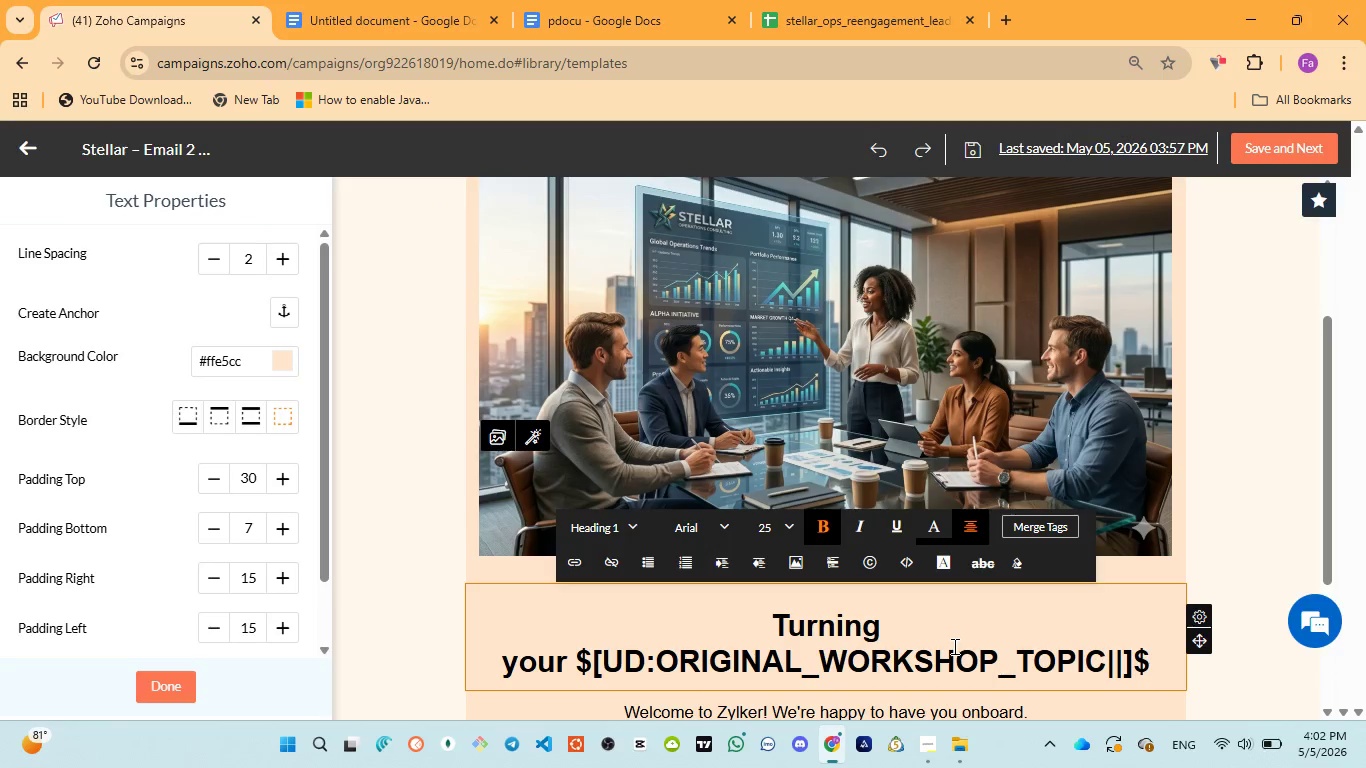 
key(Space)
 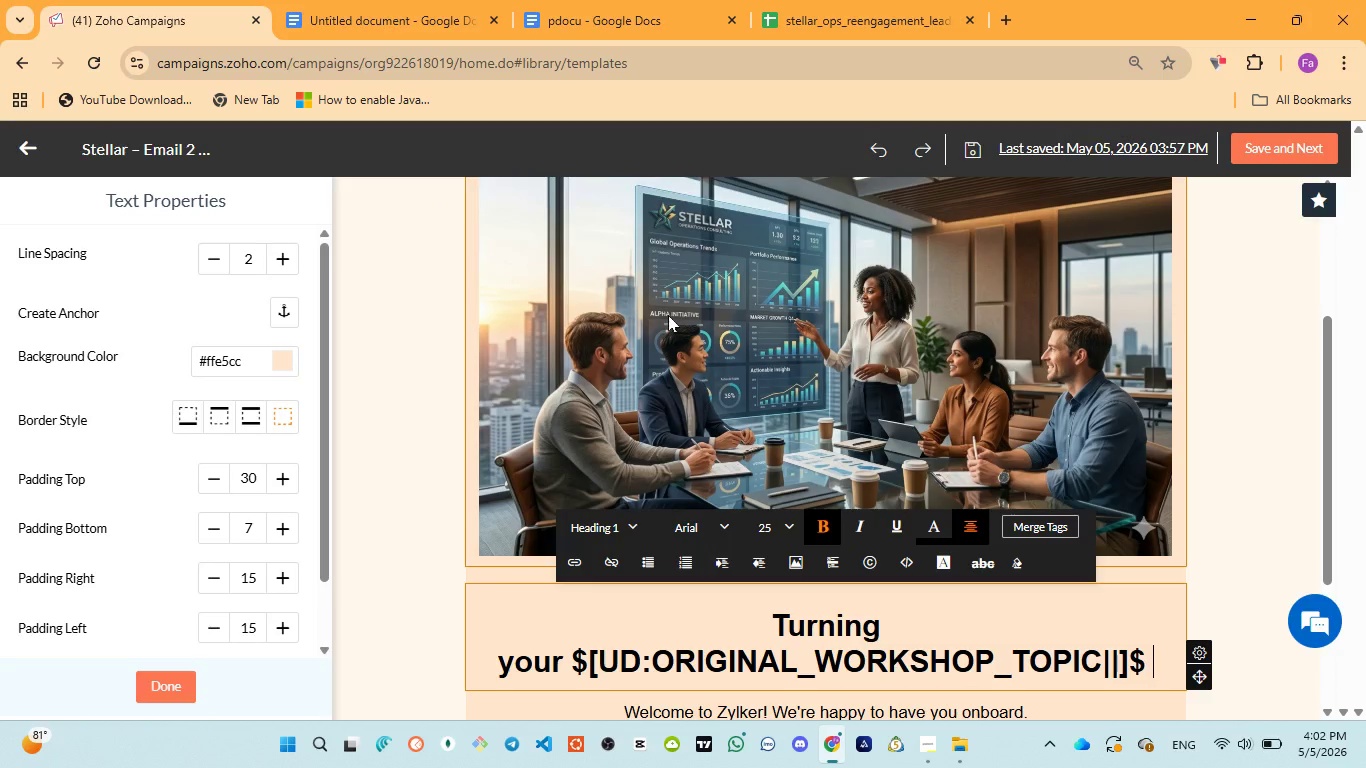 
type(workshop )
 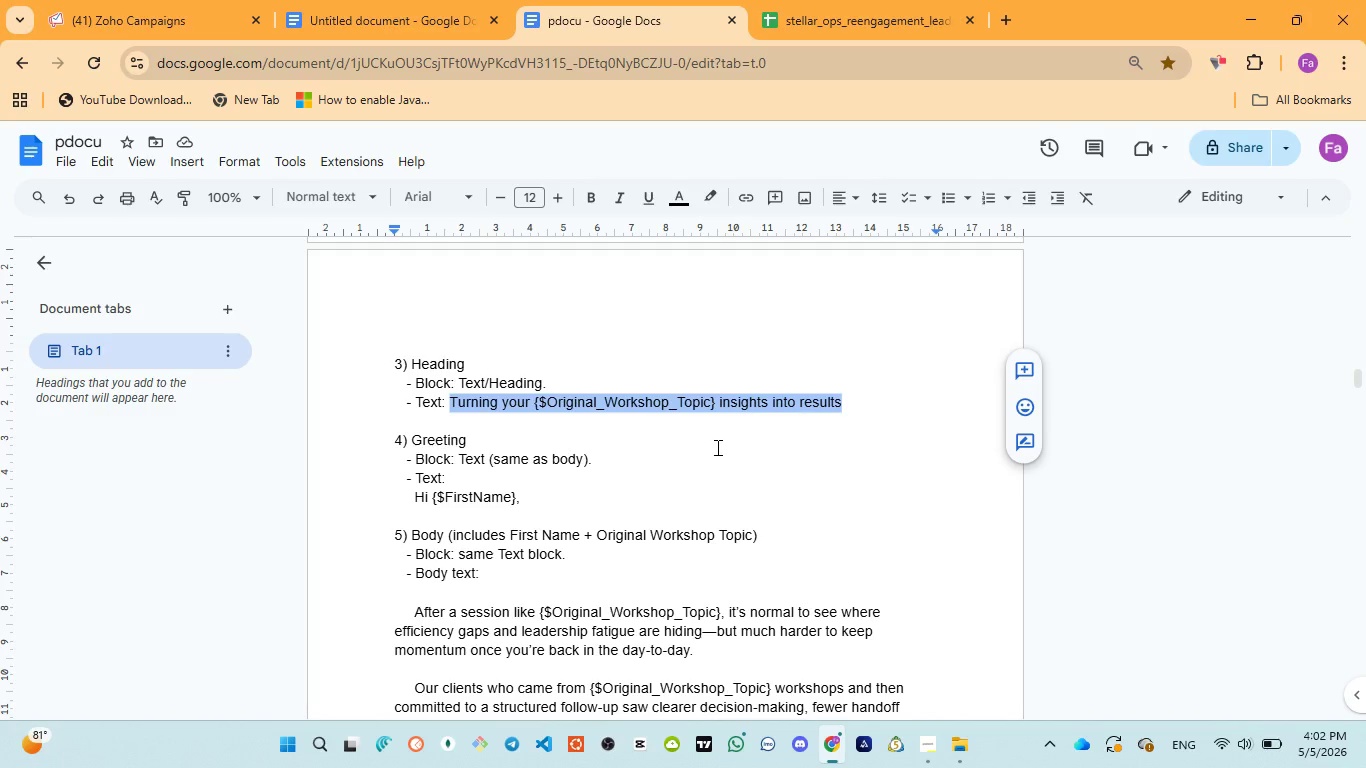 
wait(6.53)
 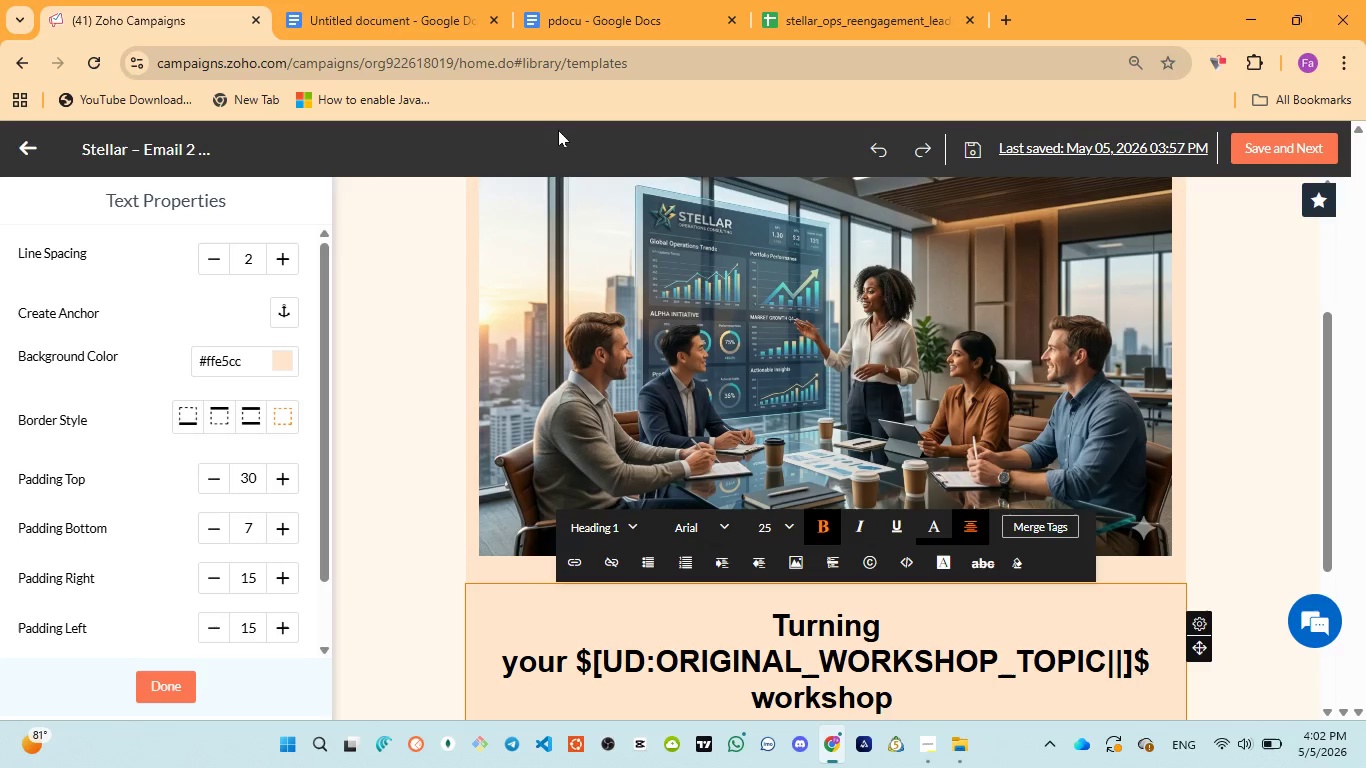 
left_click([178, 0])
 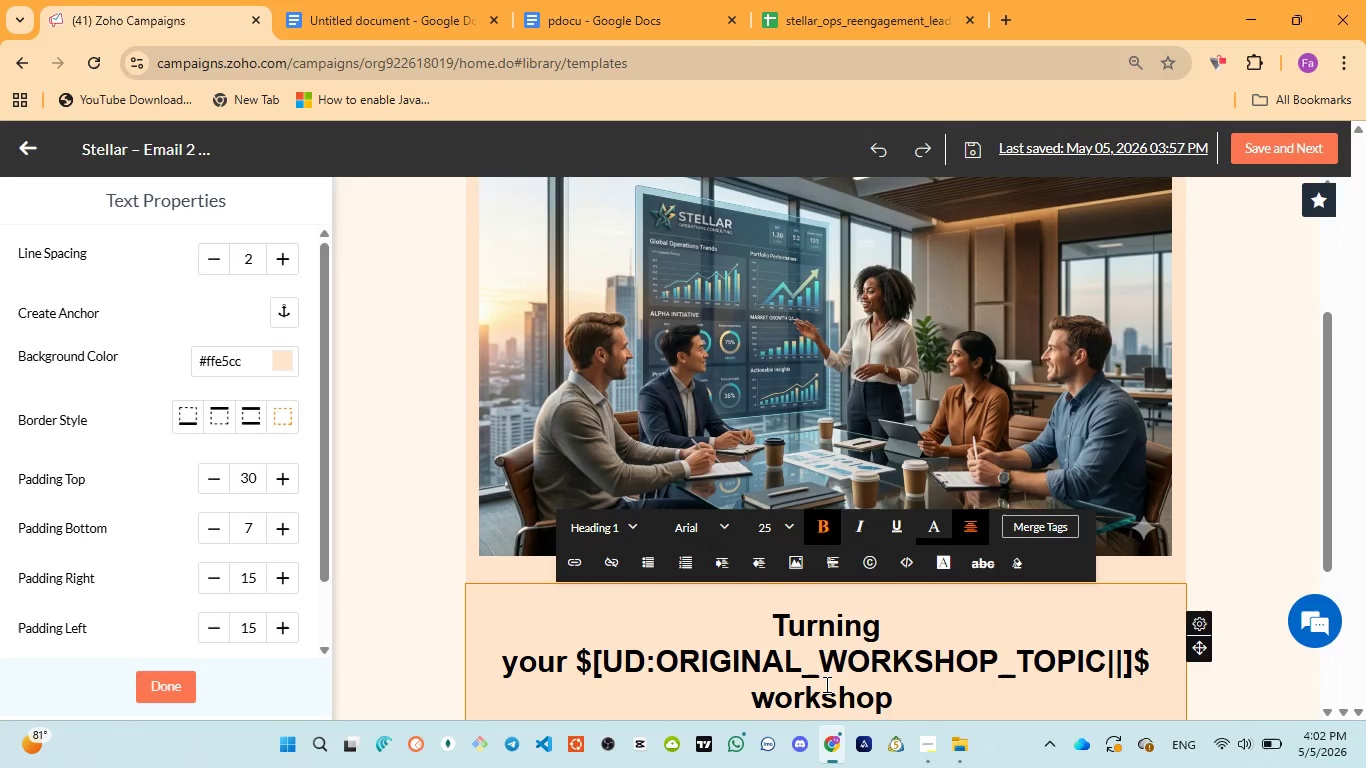 
double_click([824, 697])
 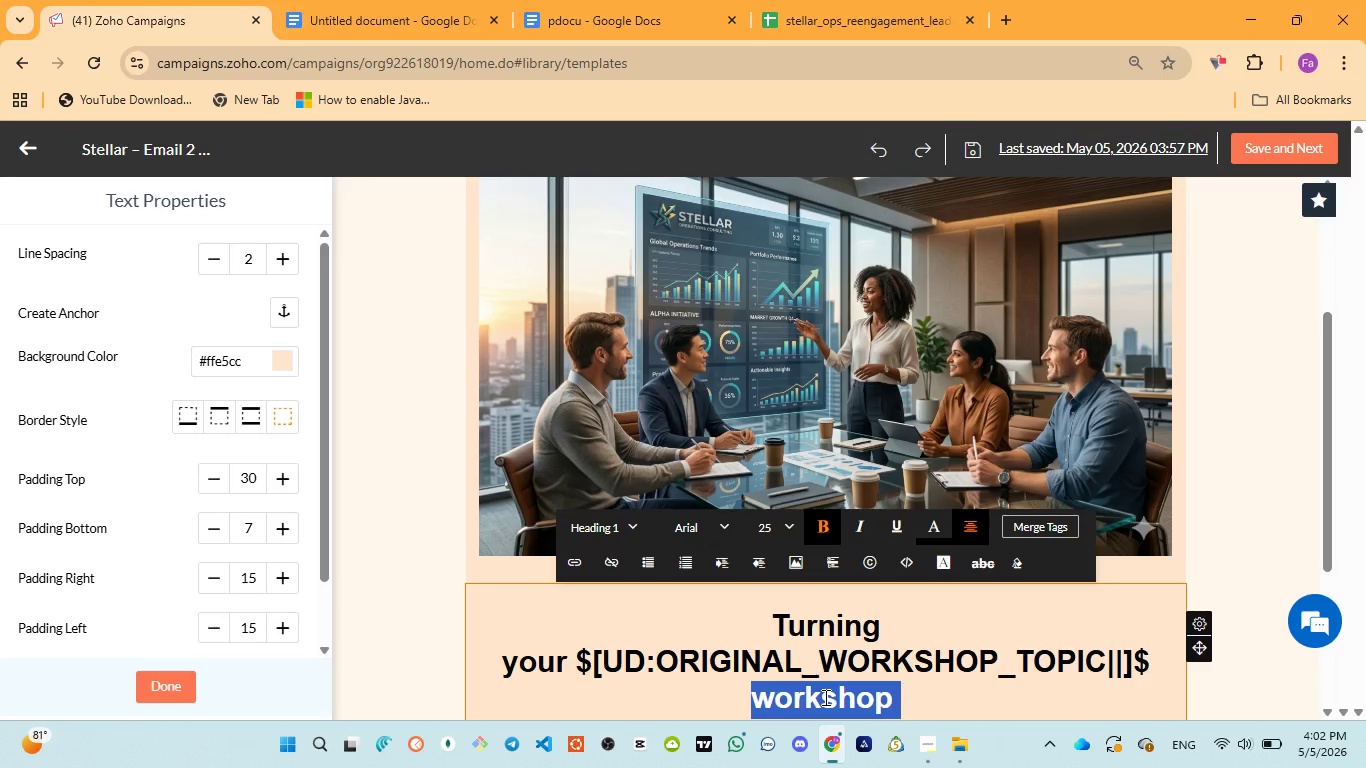 
type(insights into result)
 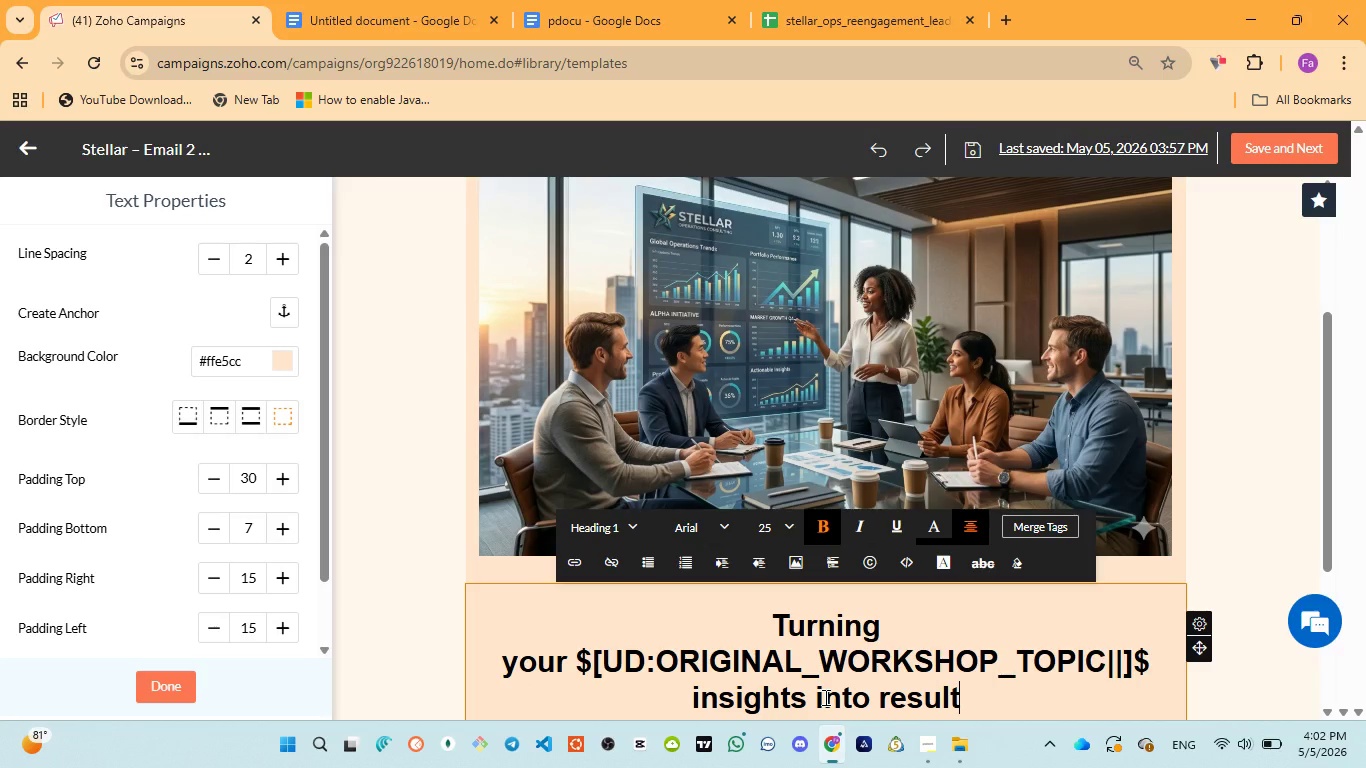 
scroll: coordinate [898, 680], scroll_direction: down, amount: 2.0
 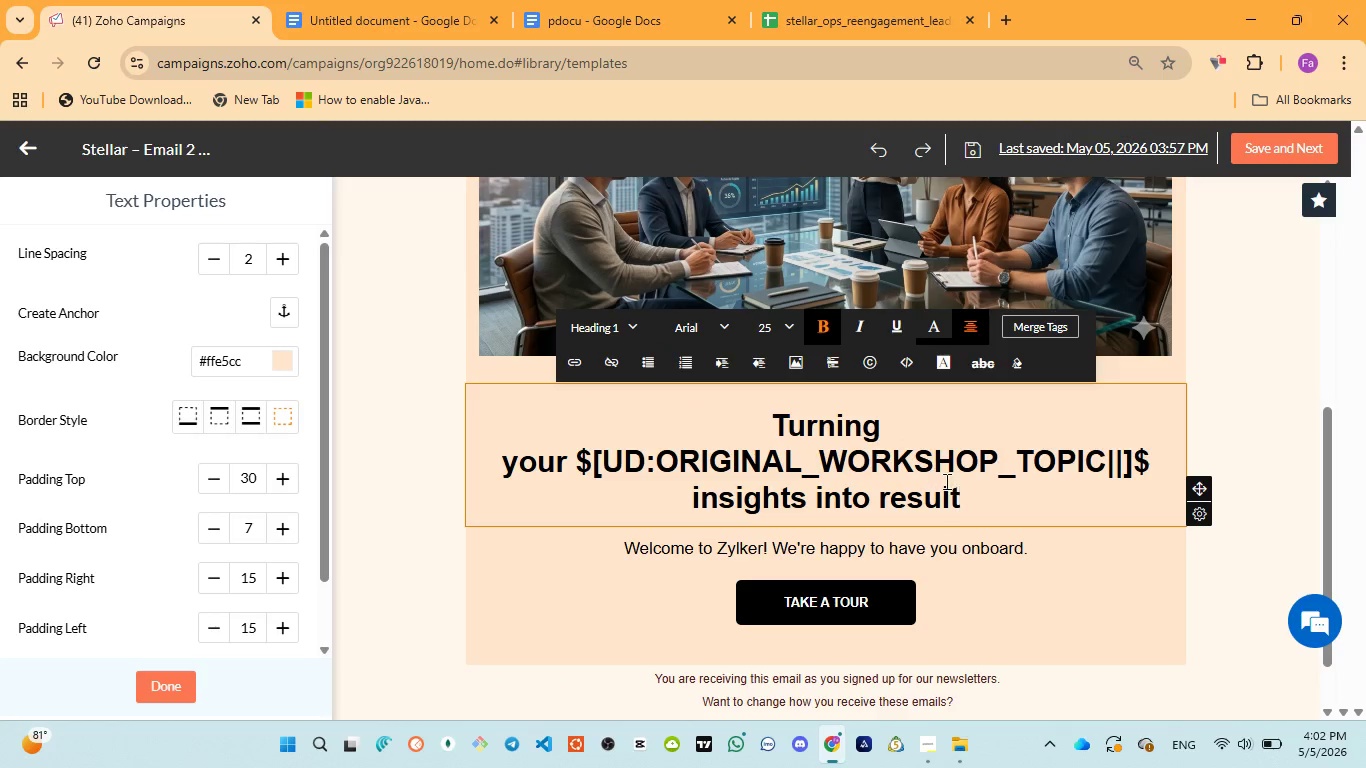 
left_click([967, 492])
 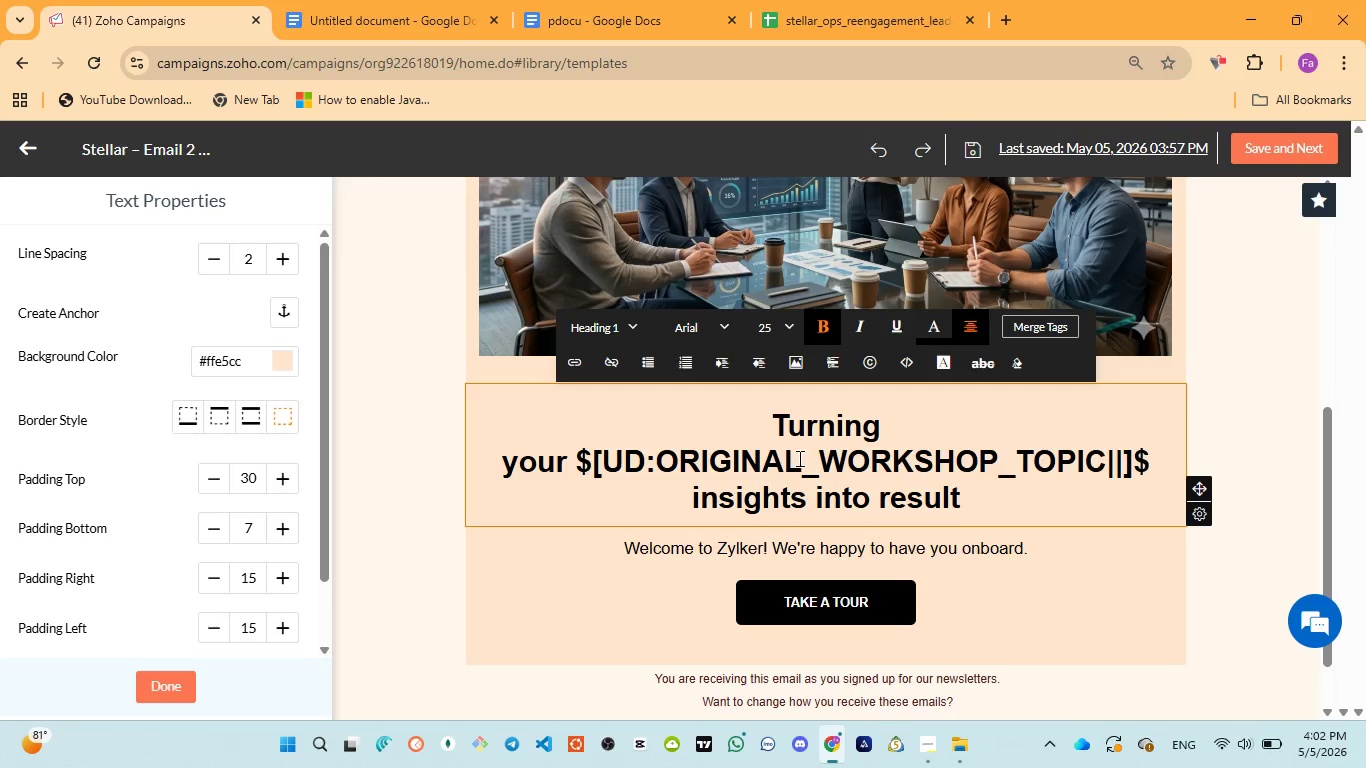 
key(Control+A)
 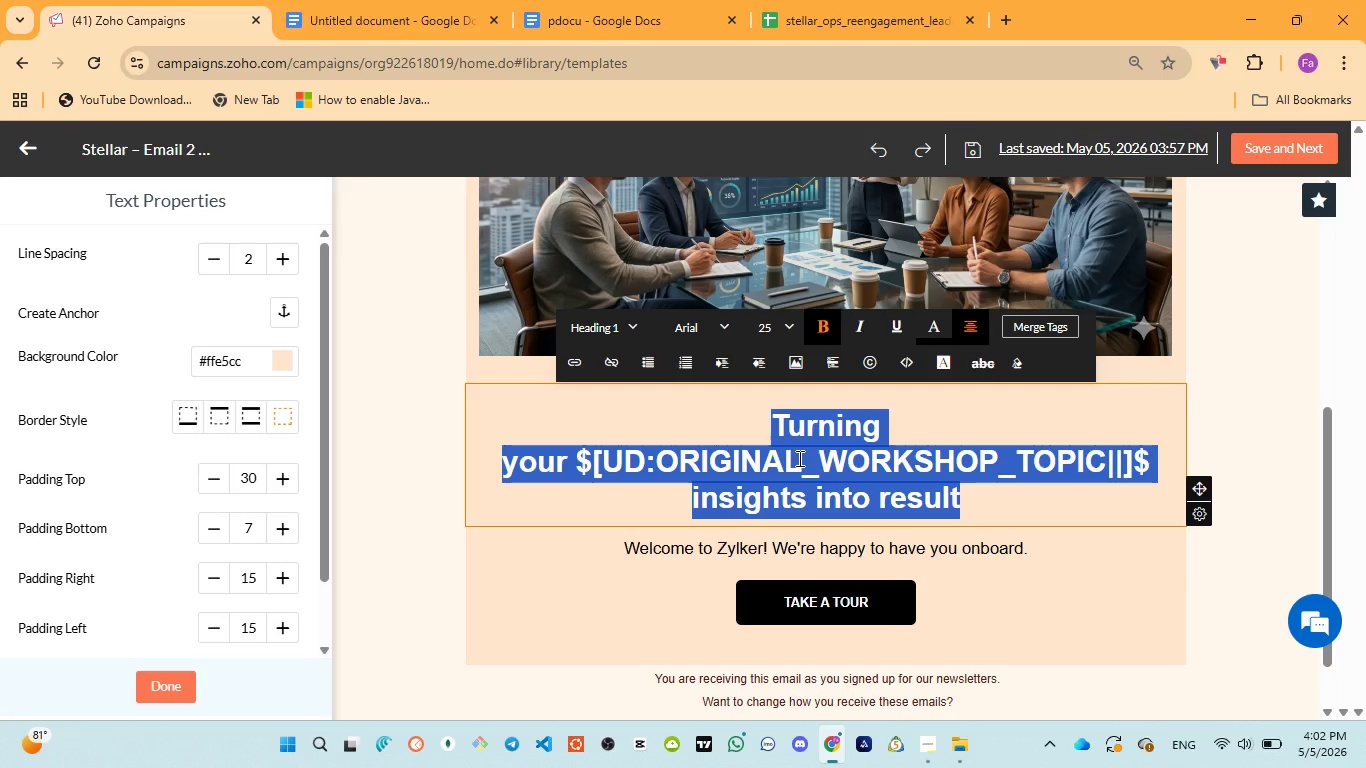 
key(Control+V)
 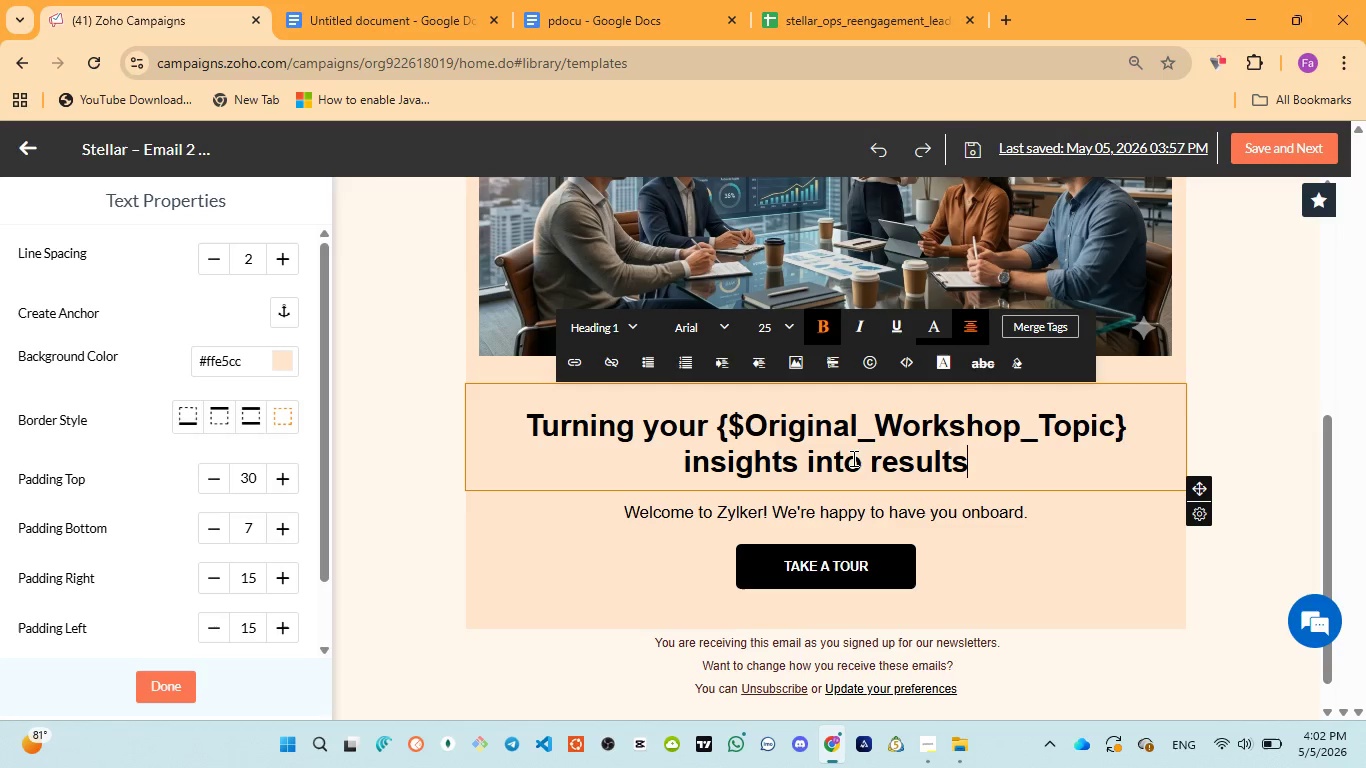 
key(Control+A)
 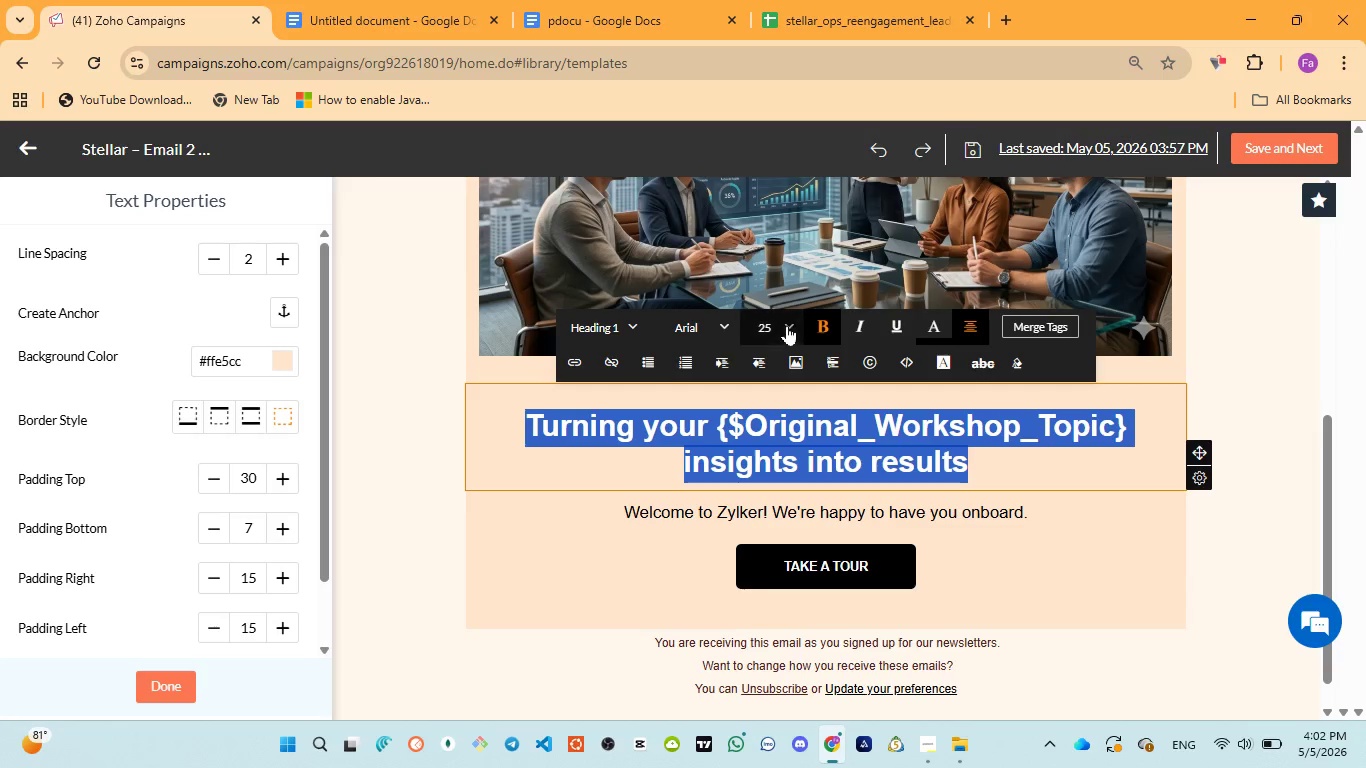 
left_click([776, 320])
 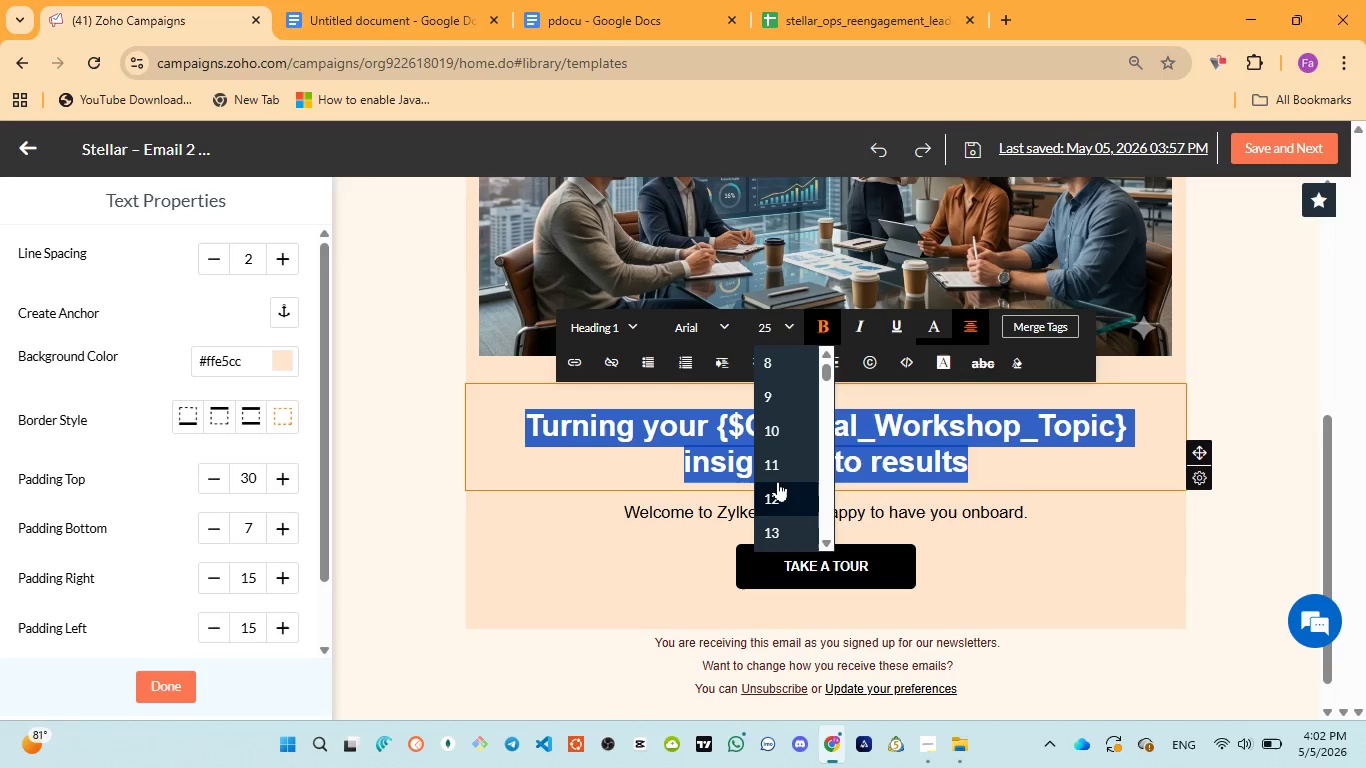 
scroll: coordinate [777, 485], scroll_direction: down, amount: 2.0
 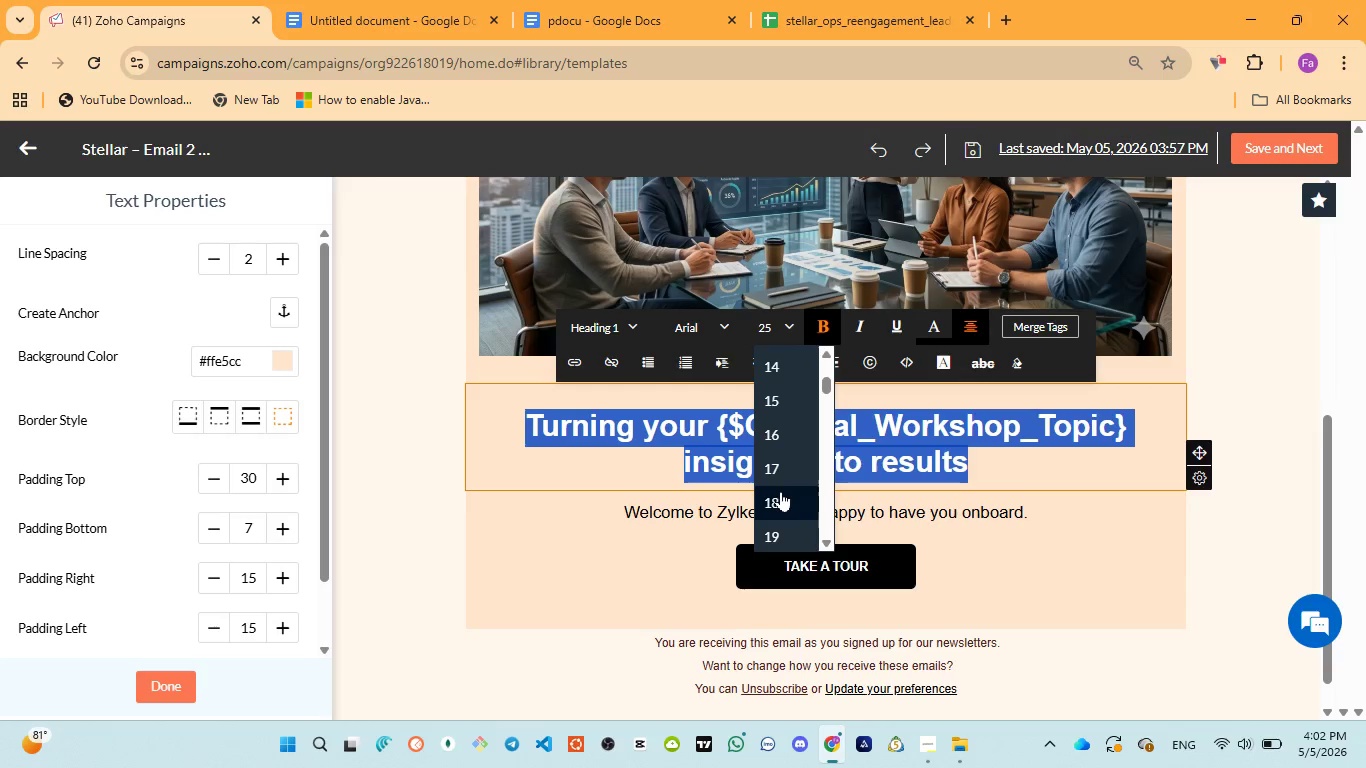 
left_click([781, 491])
 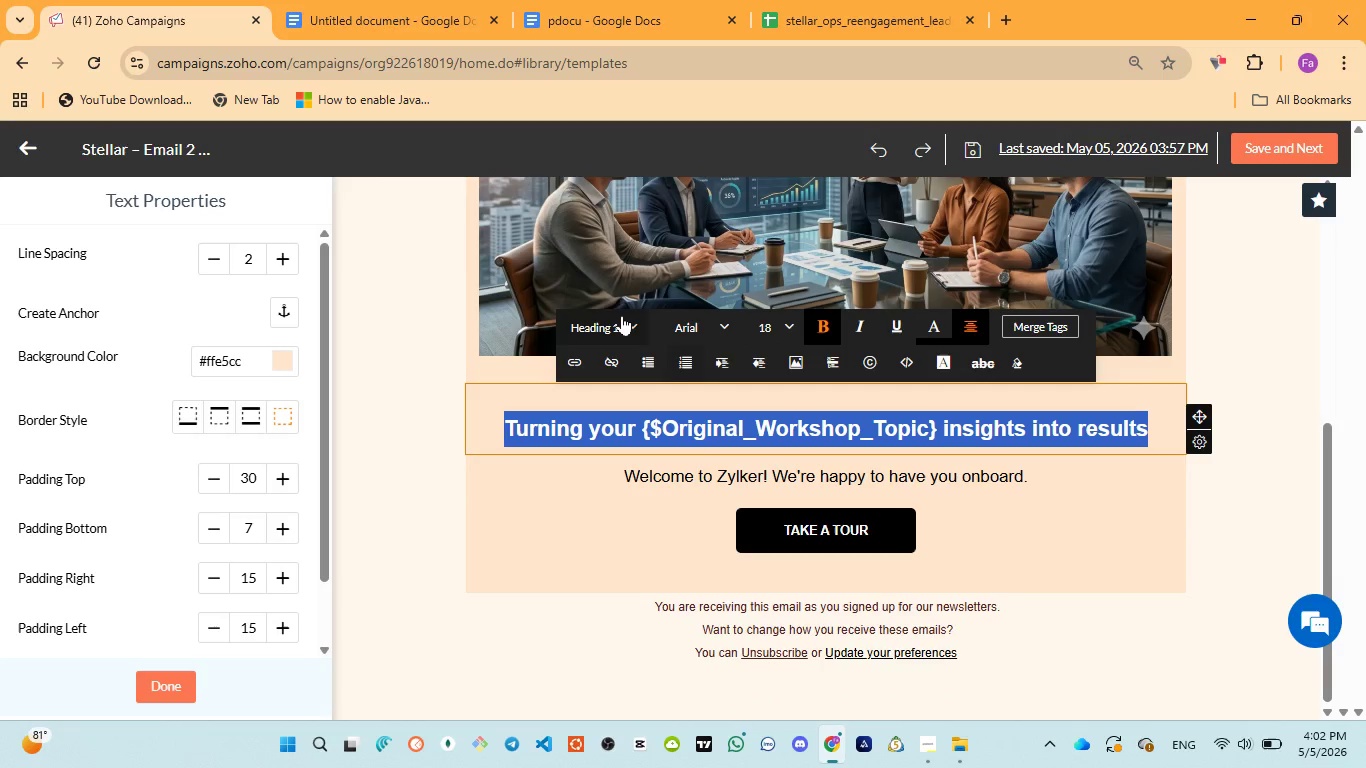 
left_click([622, 315])
 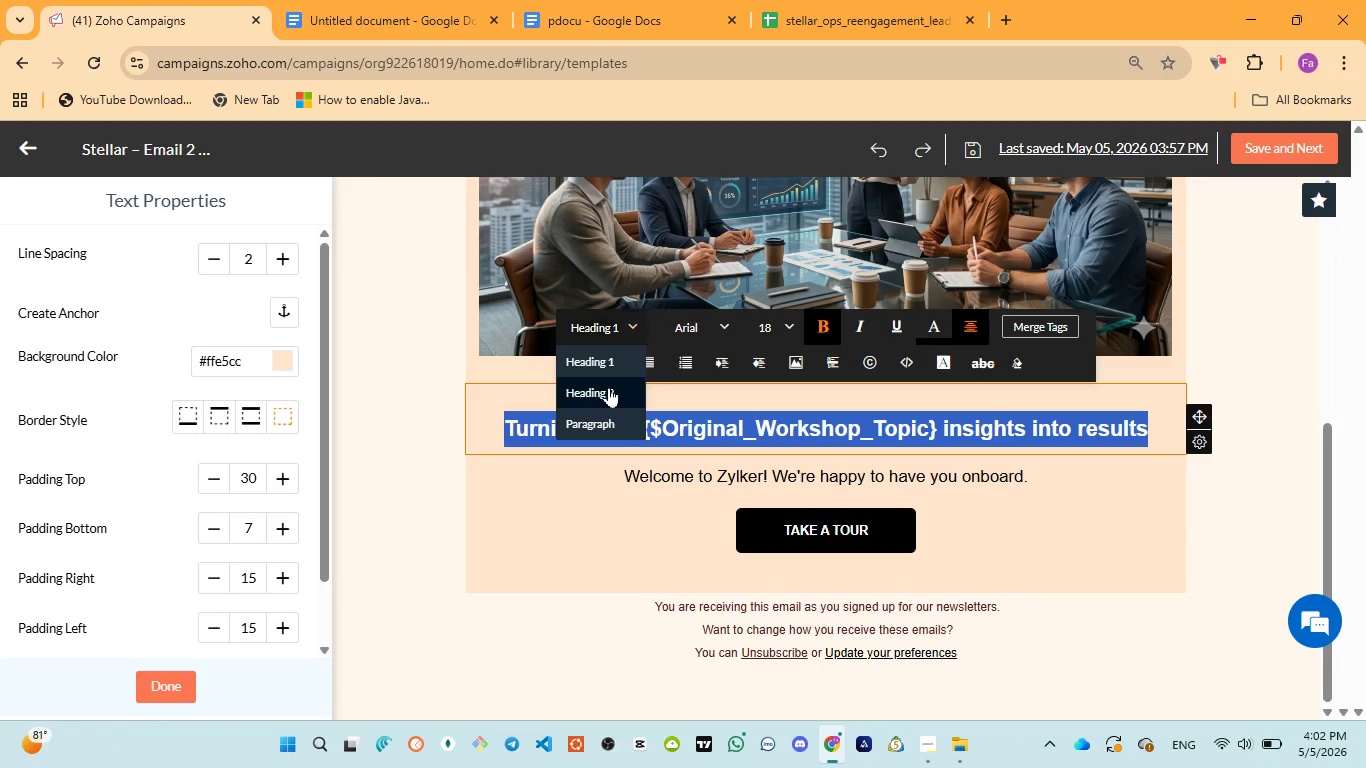 
left_click([609, 387])
 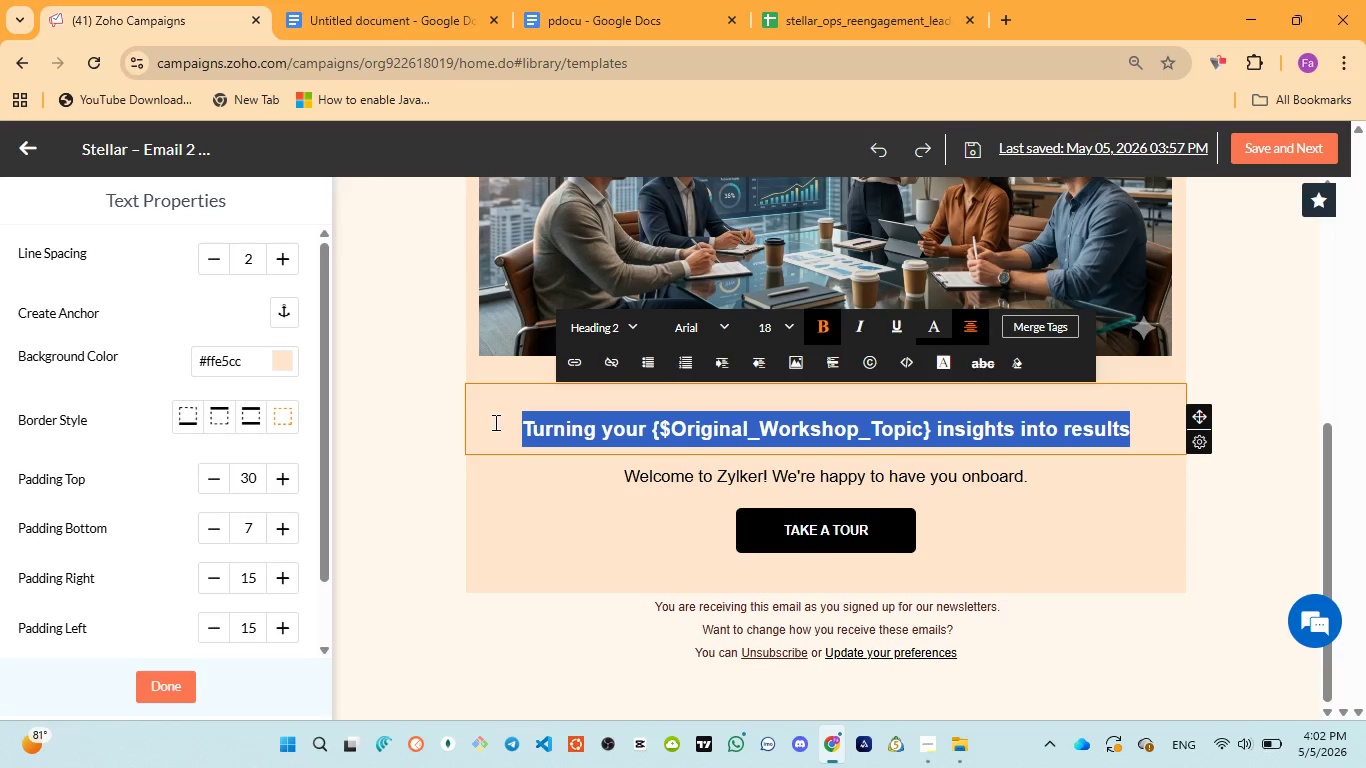 
left_click([521, 421])
 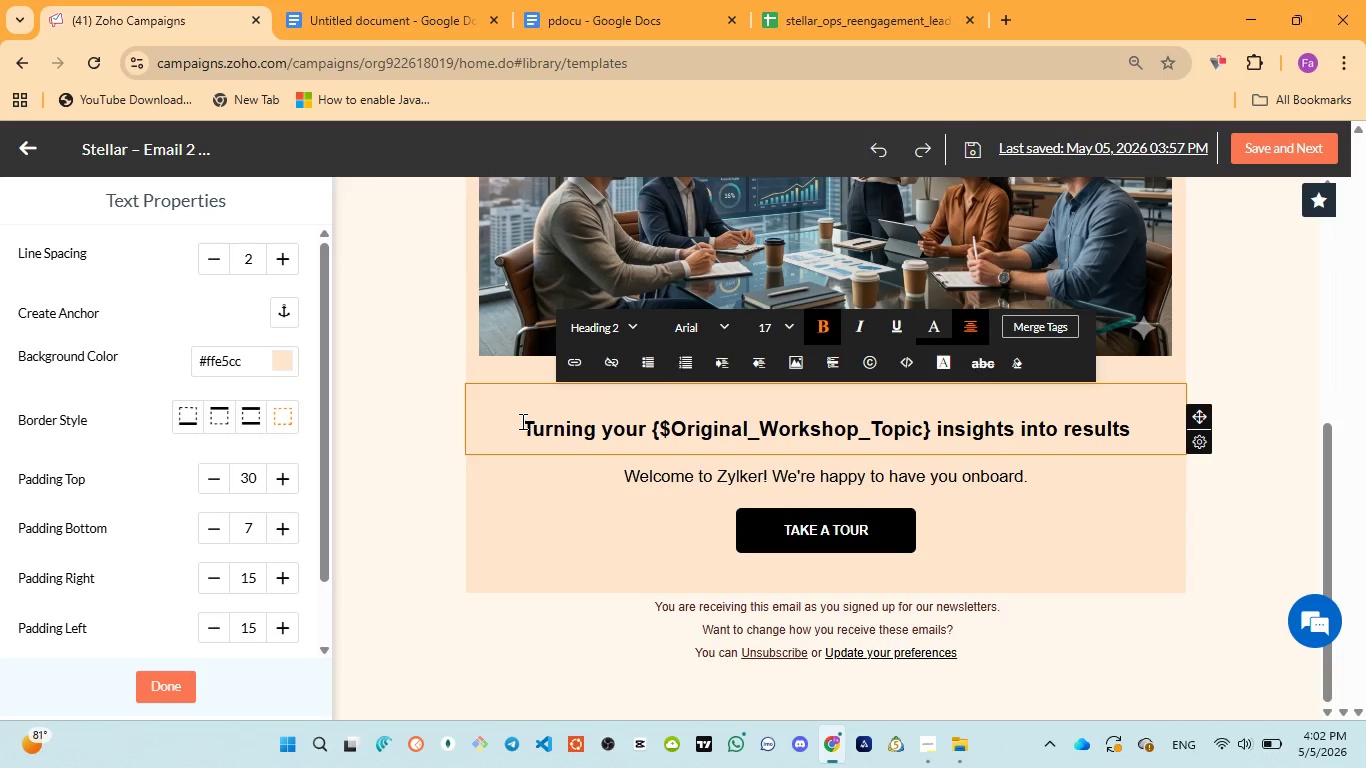 
key(Backspace)
 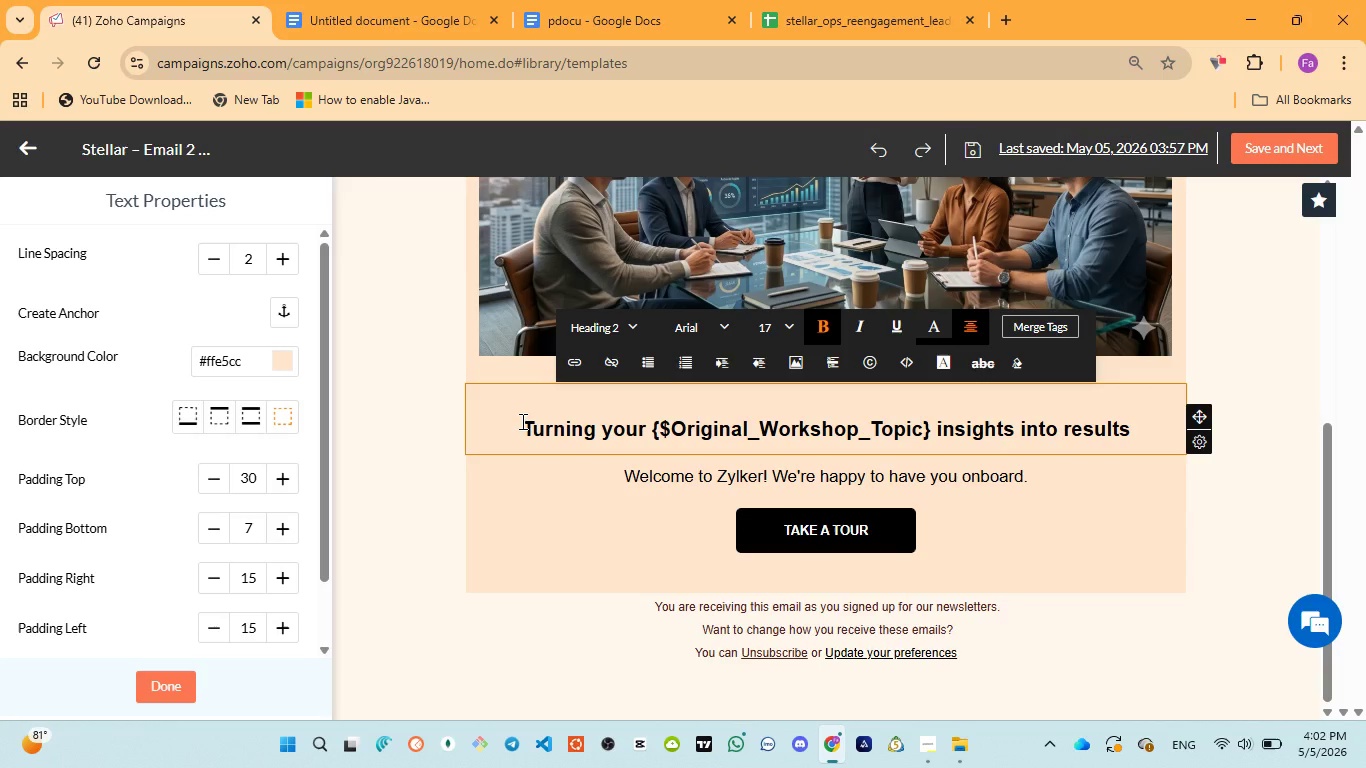 
key(Control+ControlLeft)
 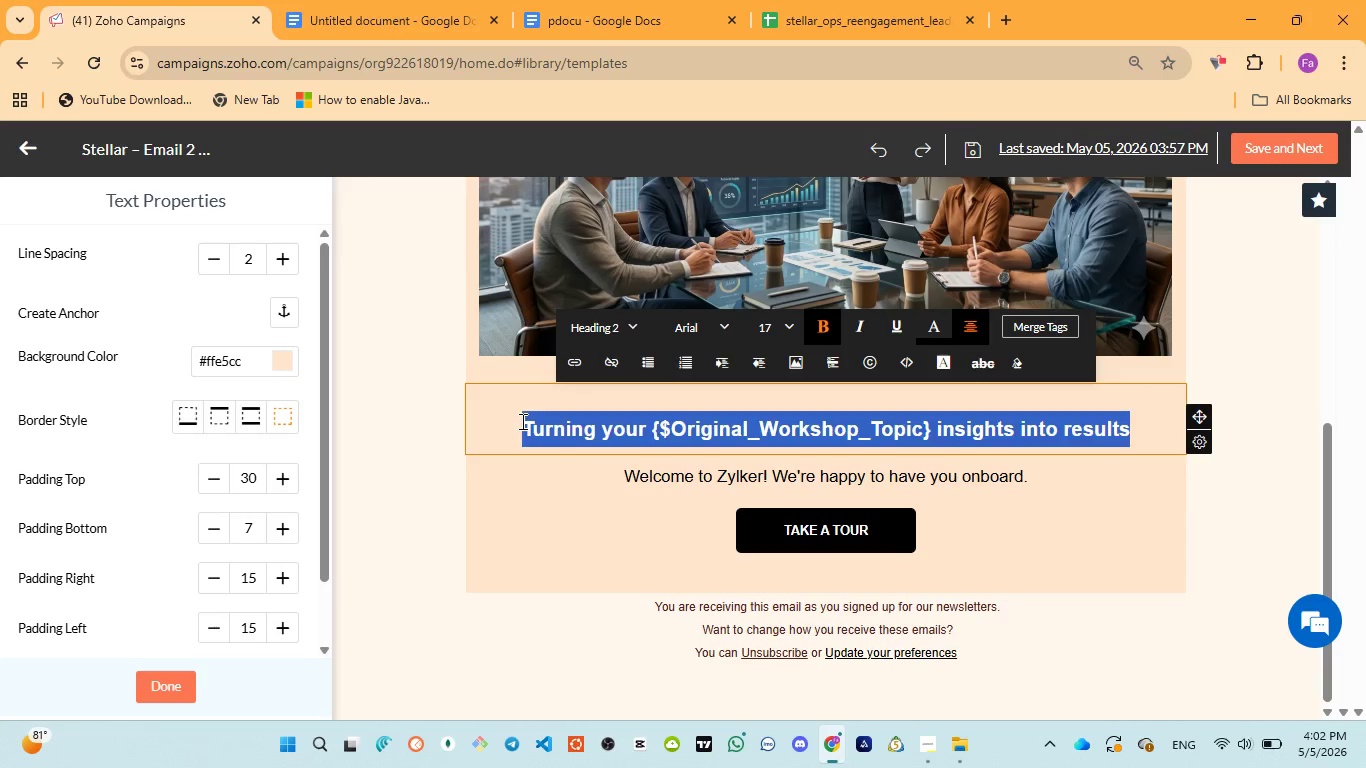 
key(Control+A)
 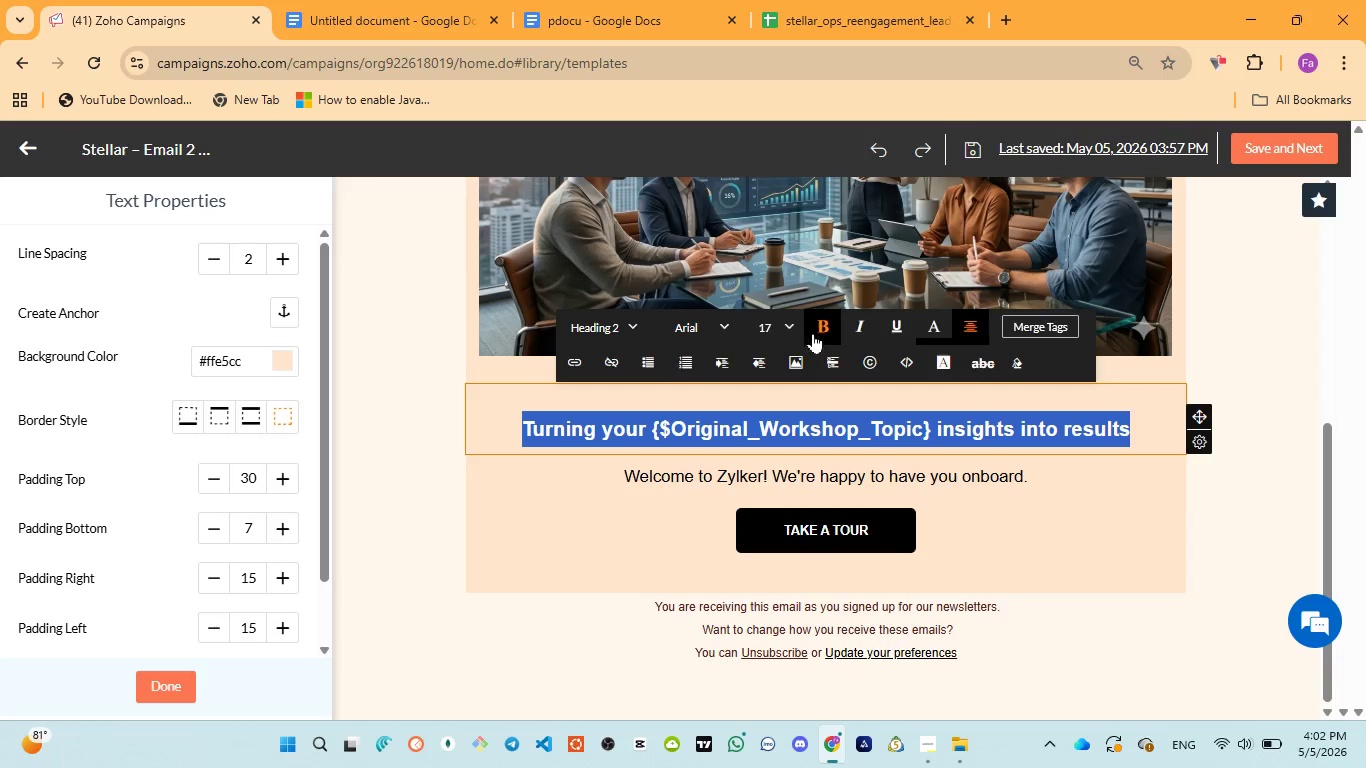 
left_click([820, 326])
 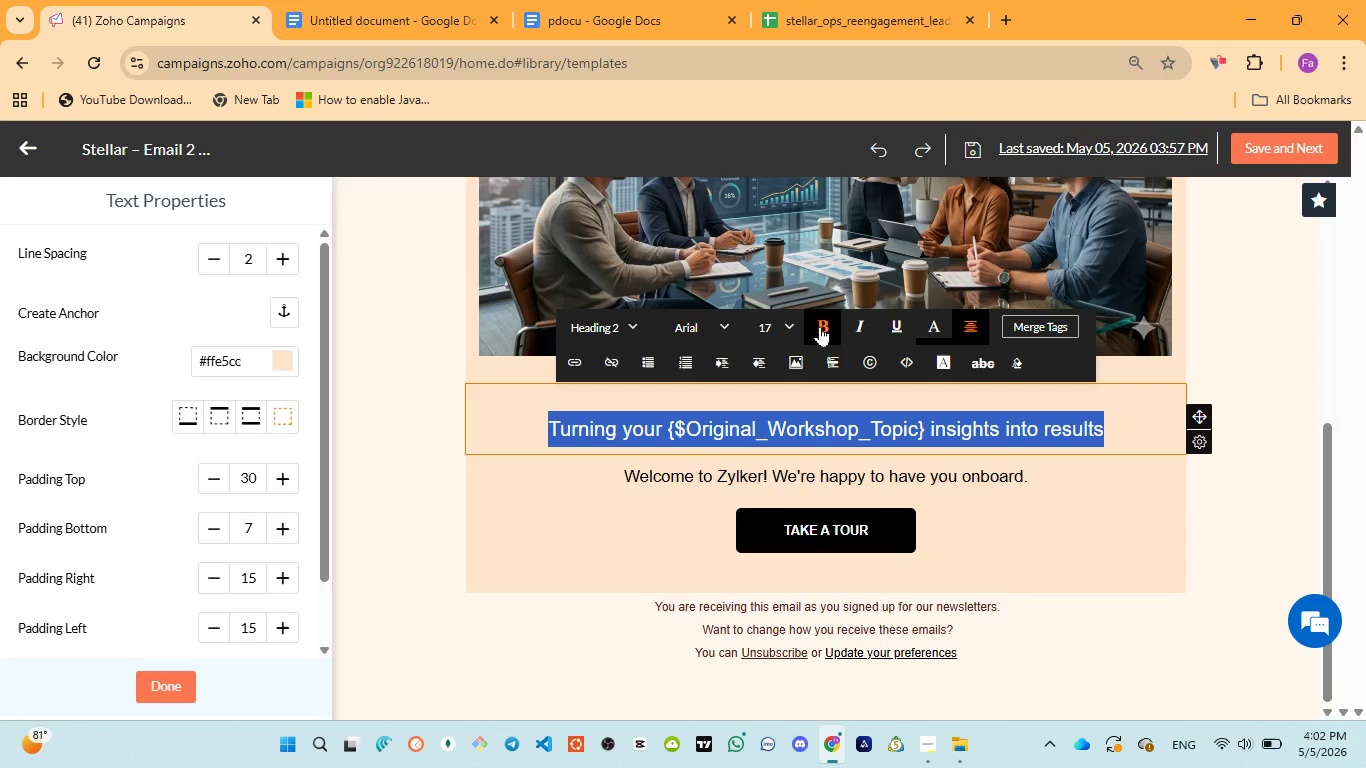 
left_click([820, 325])
 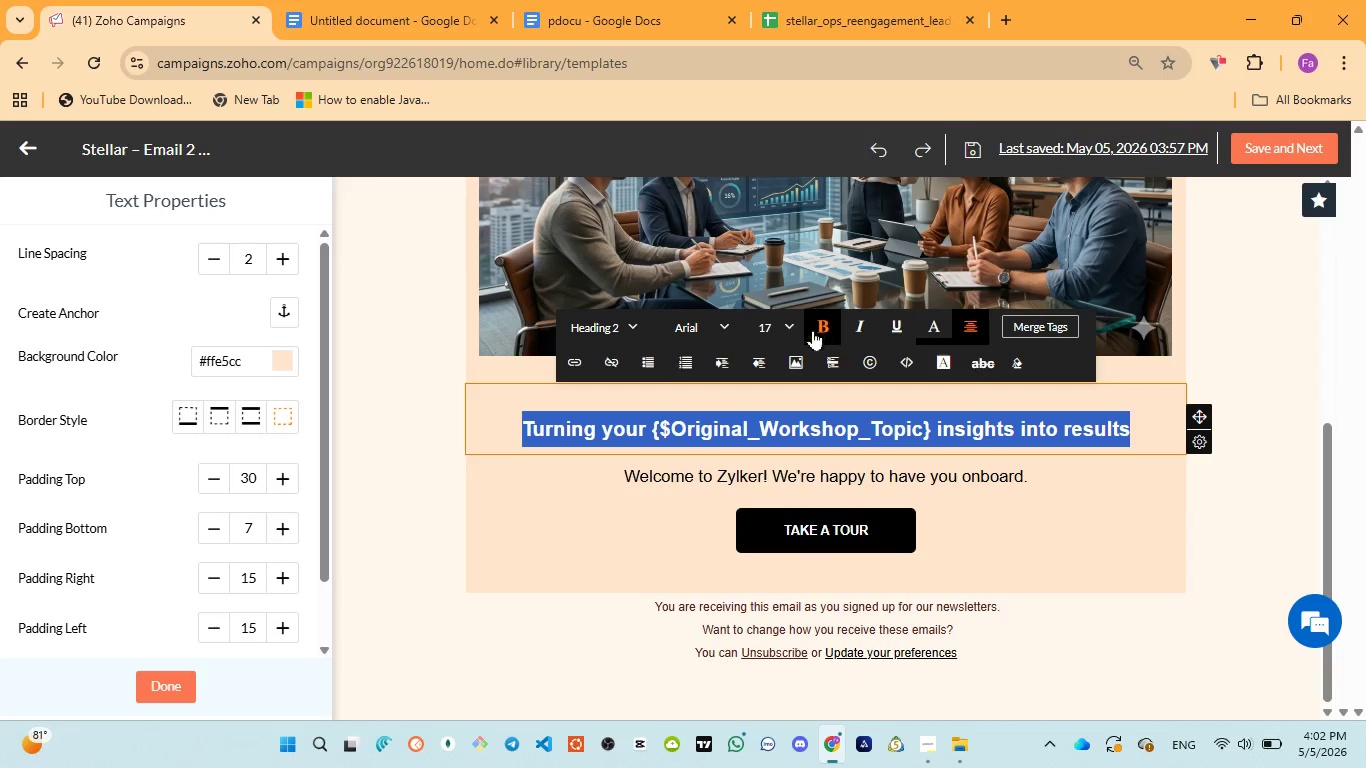 
left_click([826, 320])
 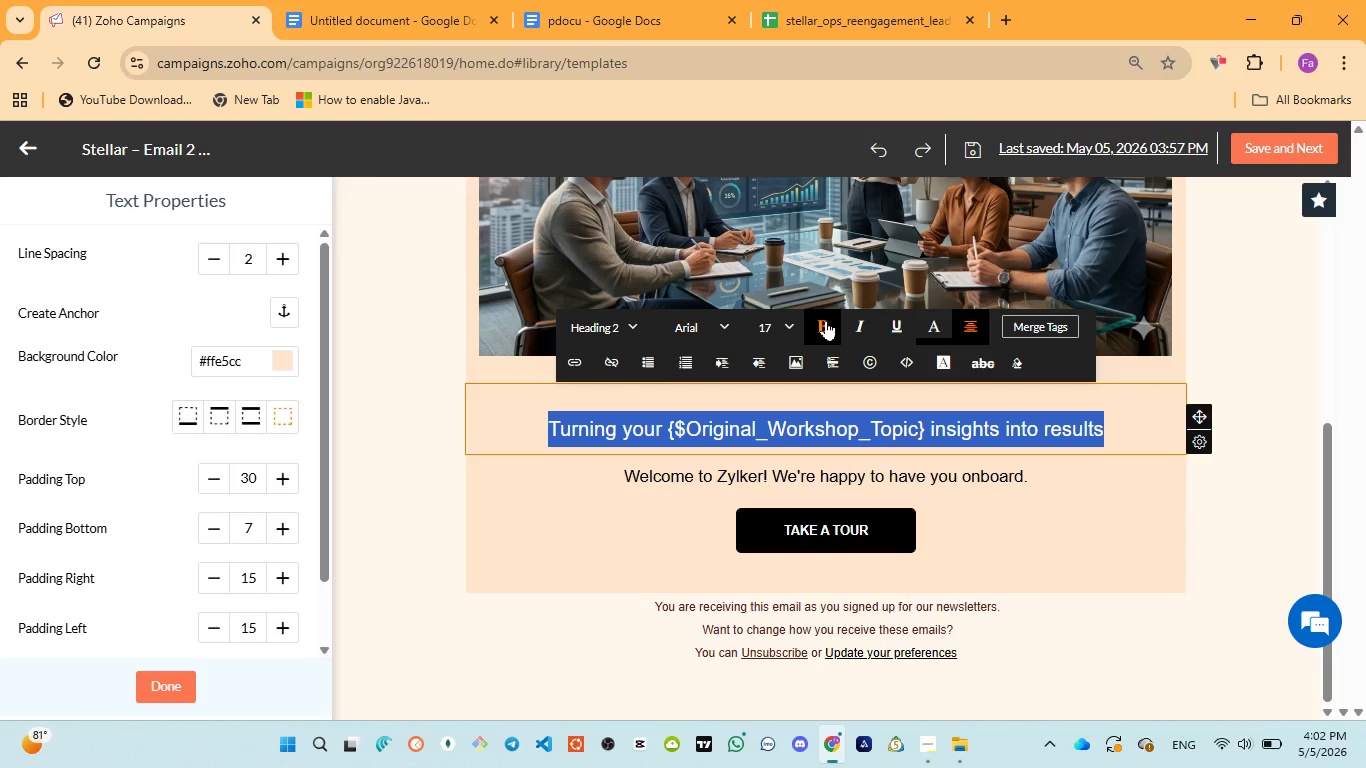 
left_click([826, 320])
 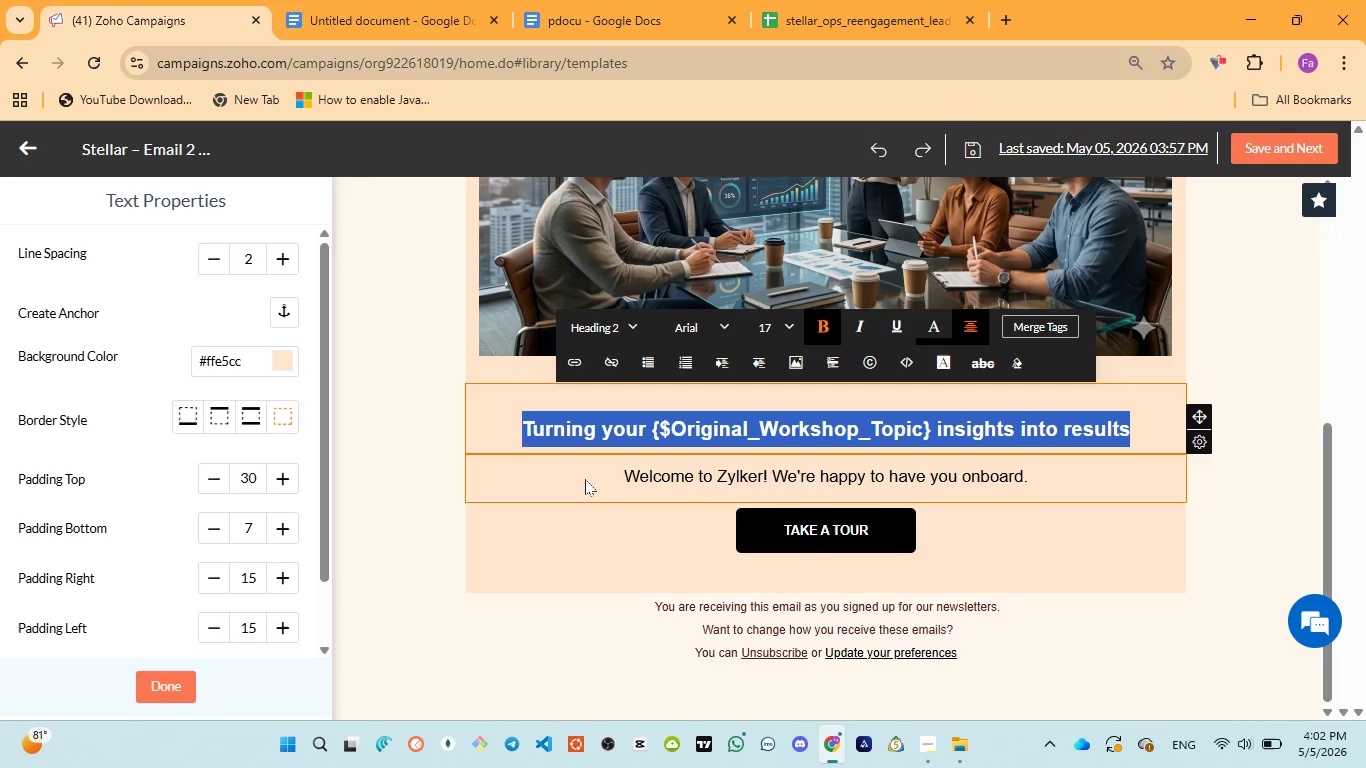 
left_click([596, 473])
 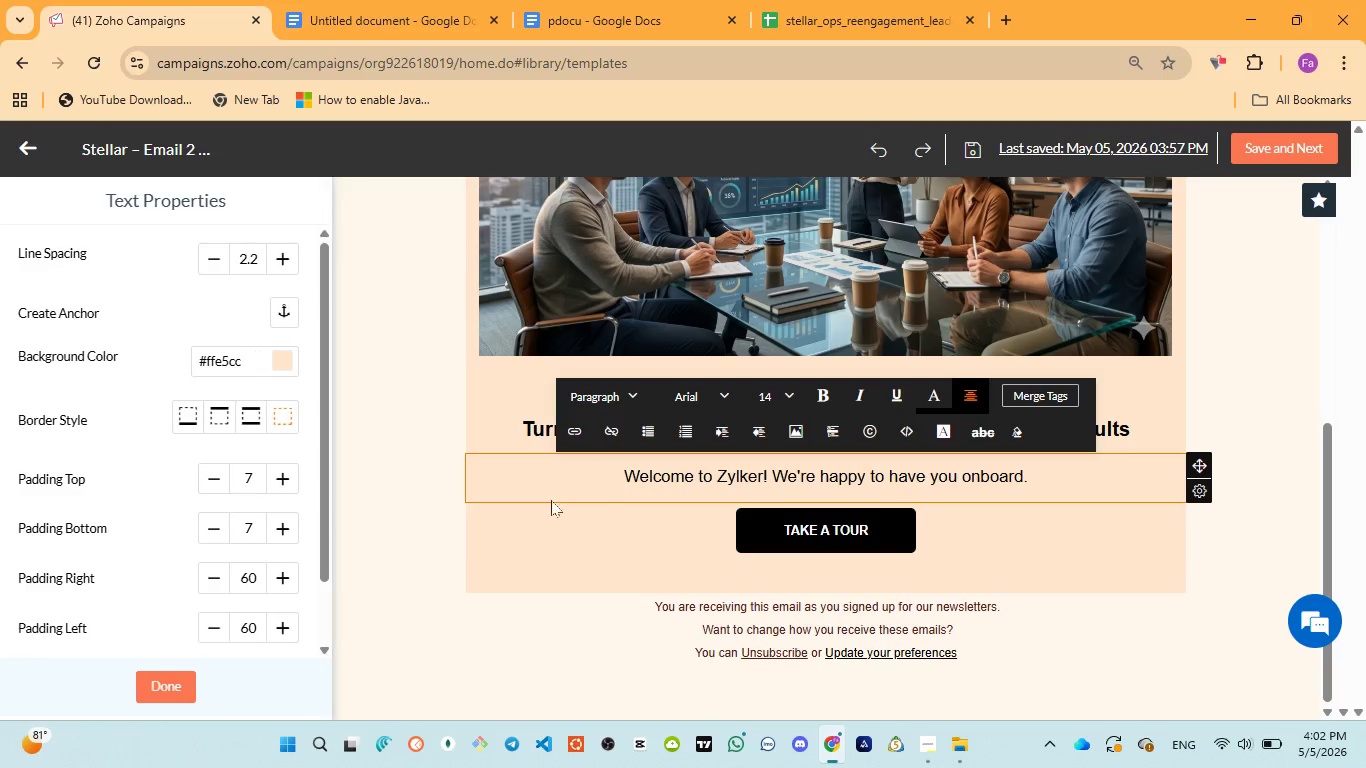 
left_click([543, 510])
 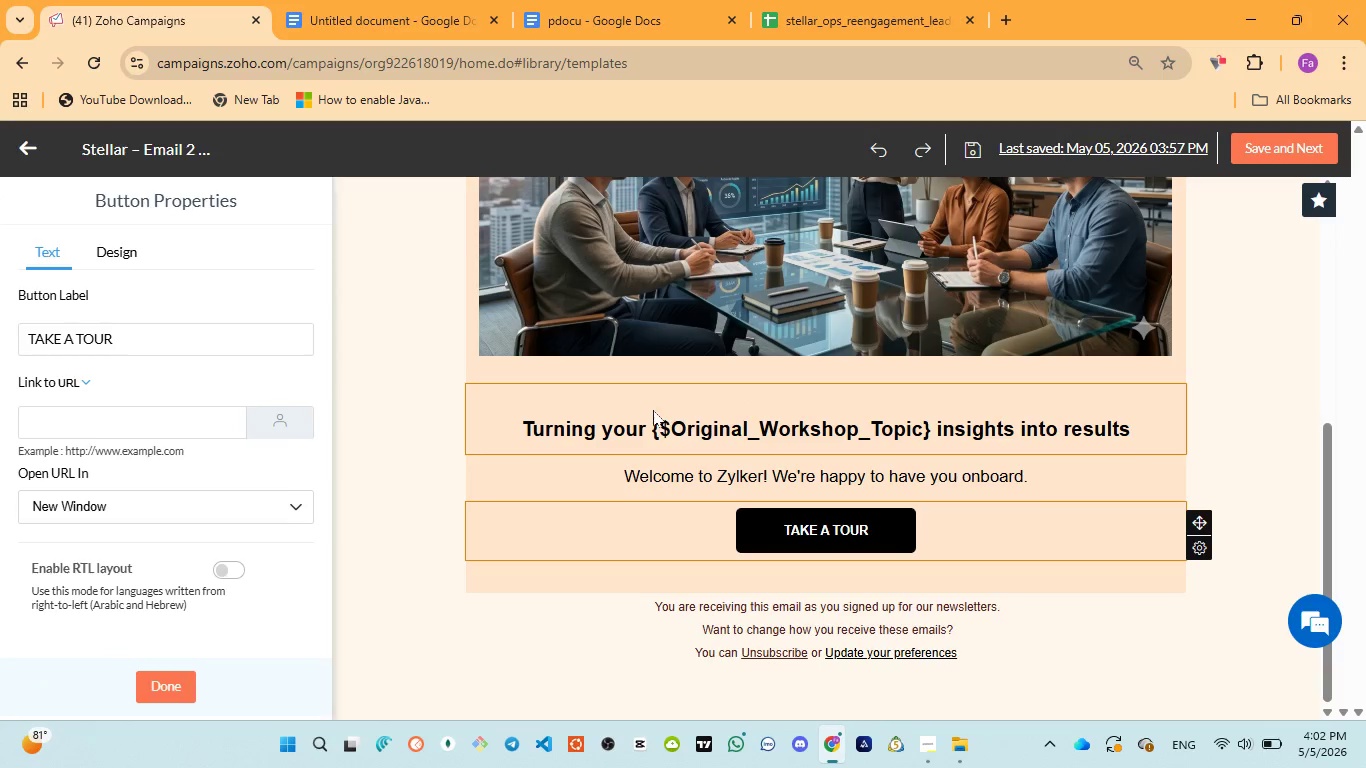 
left_click([656, 420])
 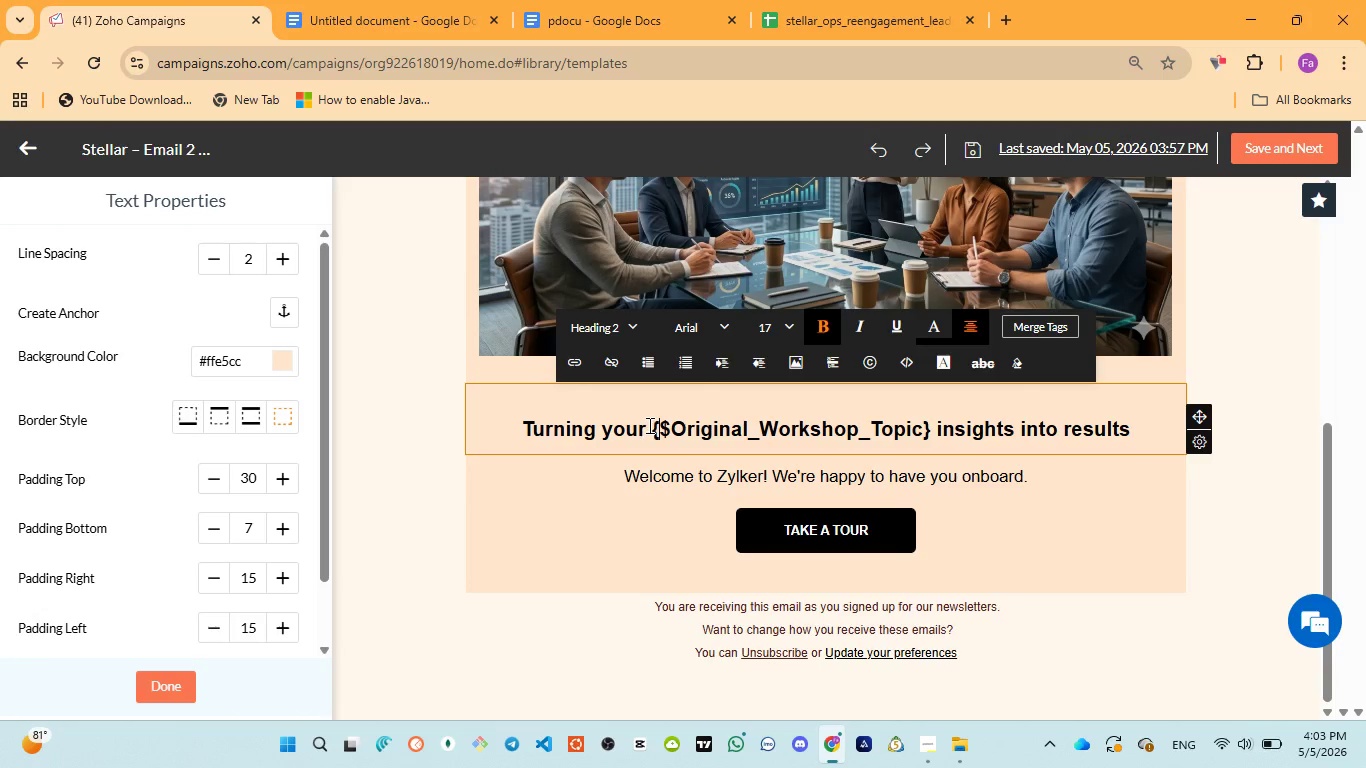 
left_click_drag(start_coordinate=[654, 426], to_coordinate=[928, 438])
 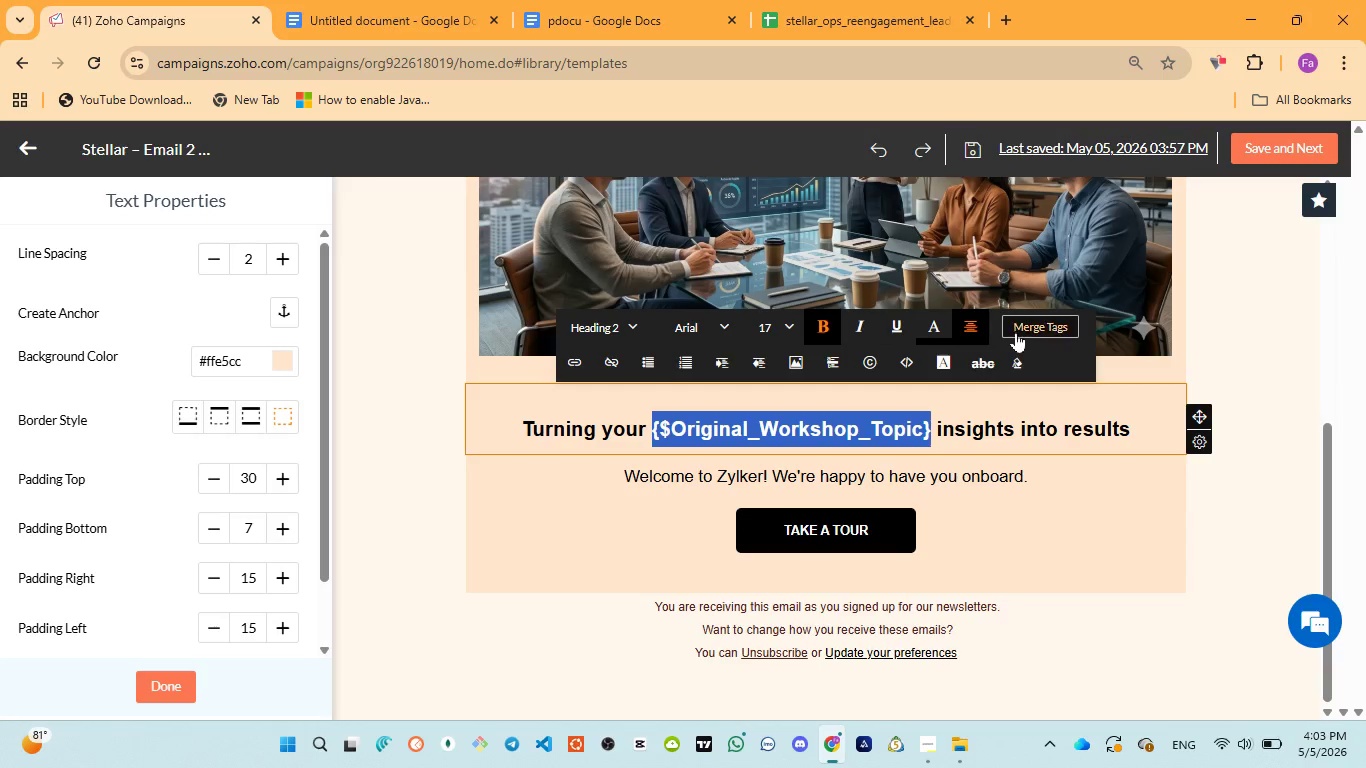 
left_click([1020, 332])
 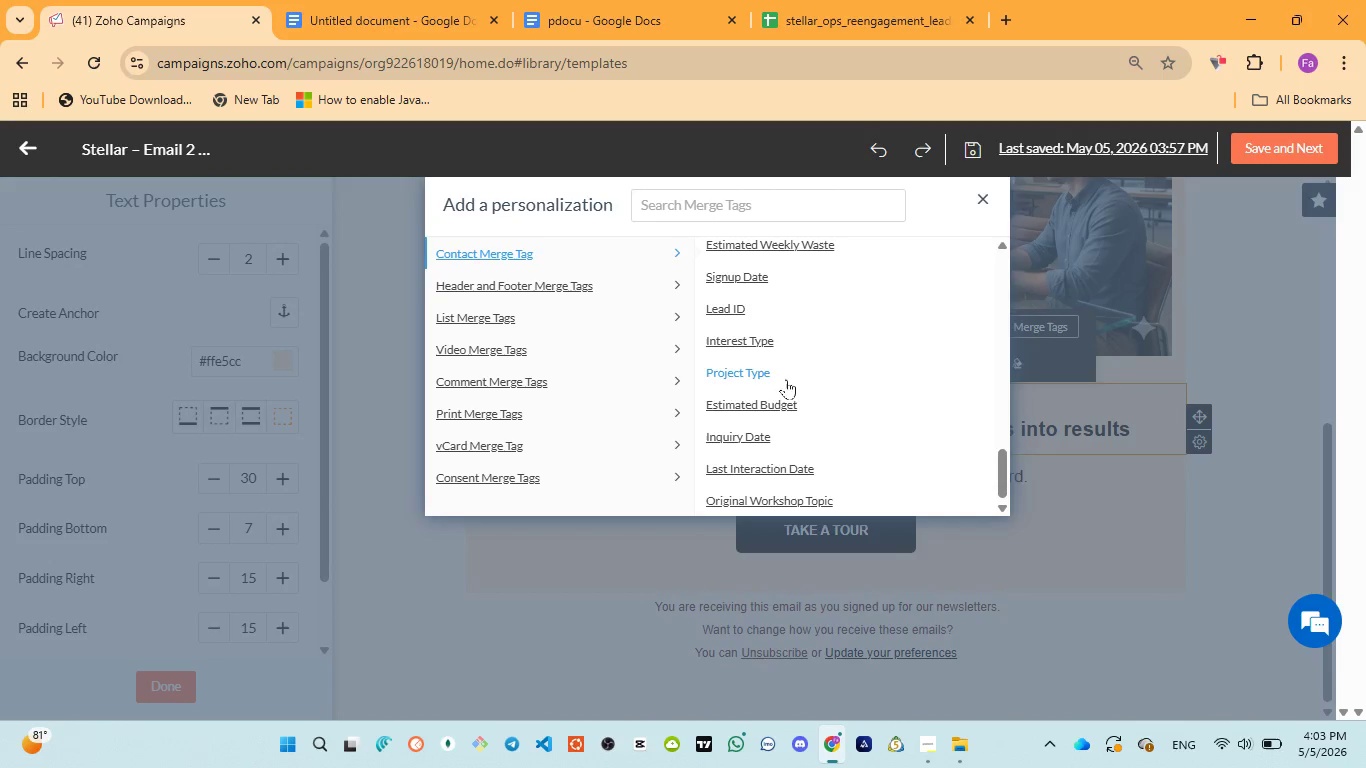 
scroll: coordinate [785, 407], scroll_direction: down, amount: 1.0
 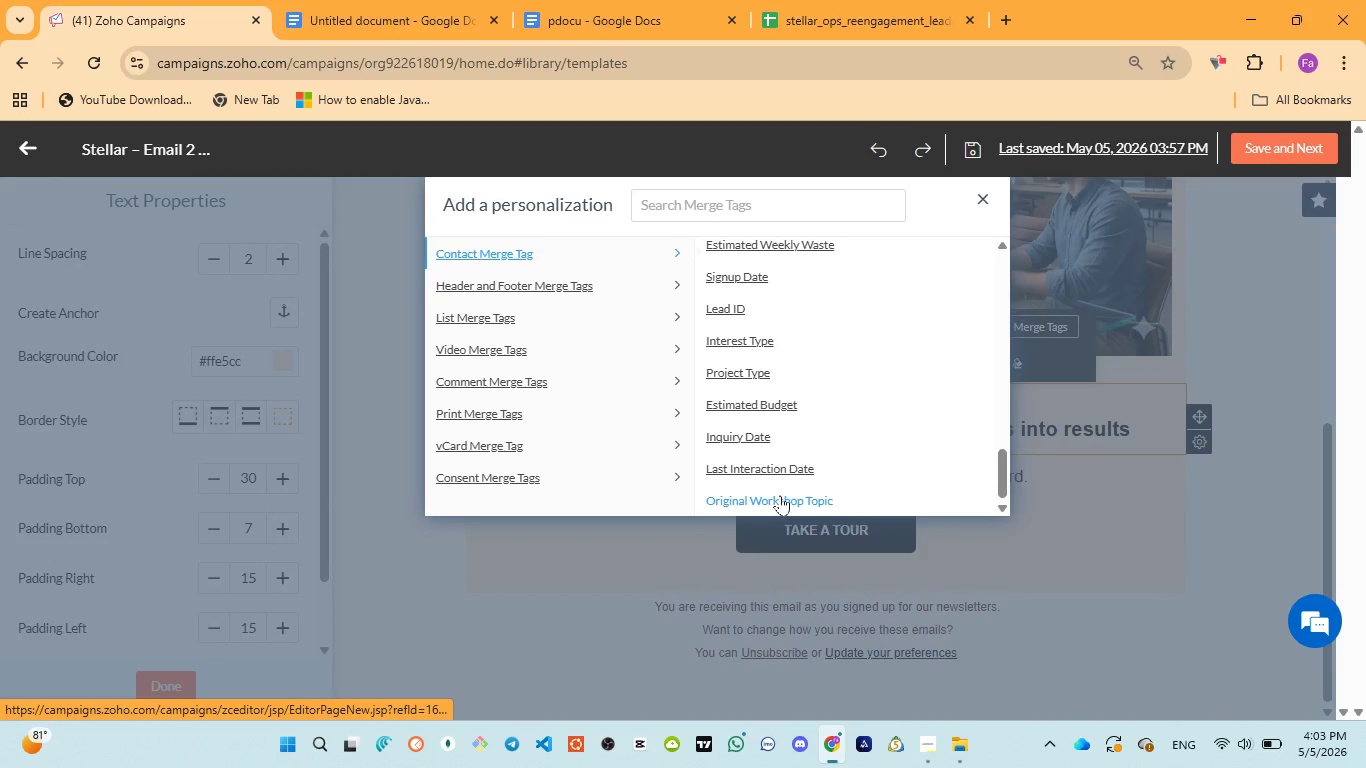 
left_click([780, 495])
 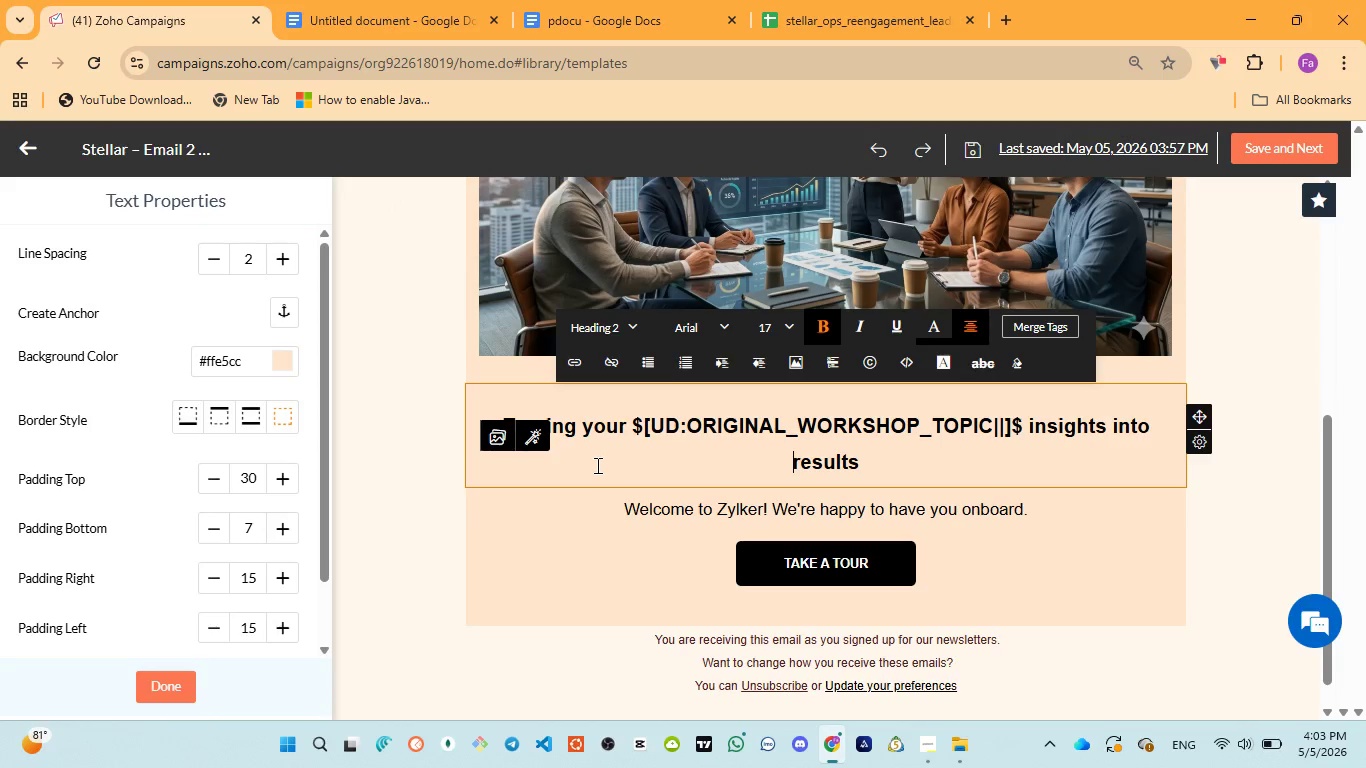 
left_click([417, 510])
 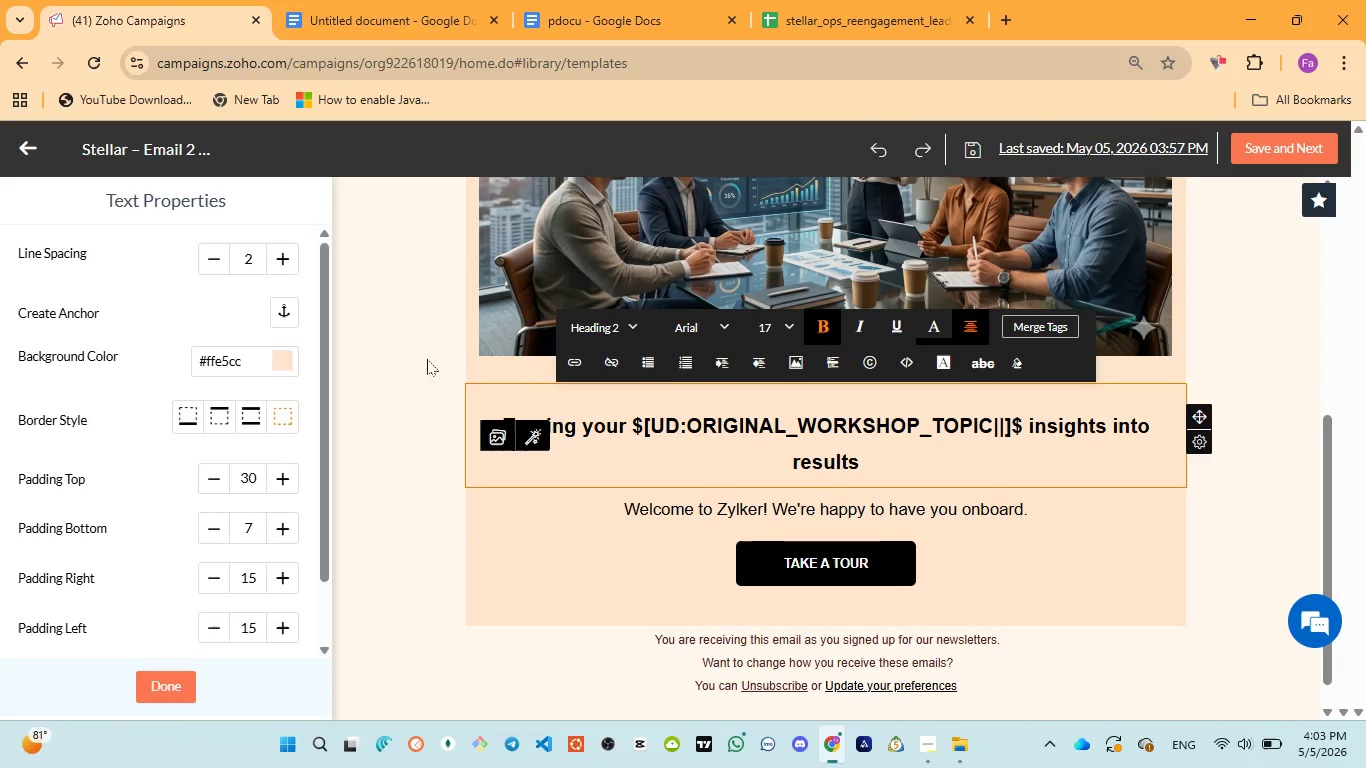 
left_click([410, 359])
 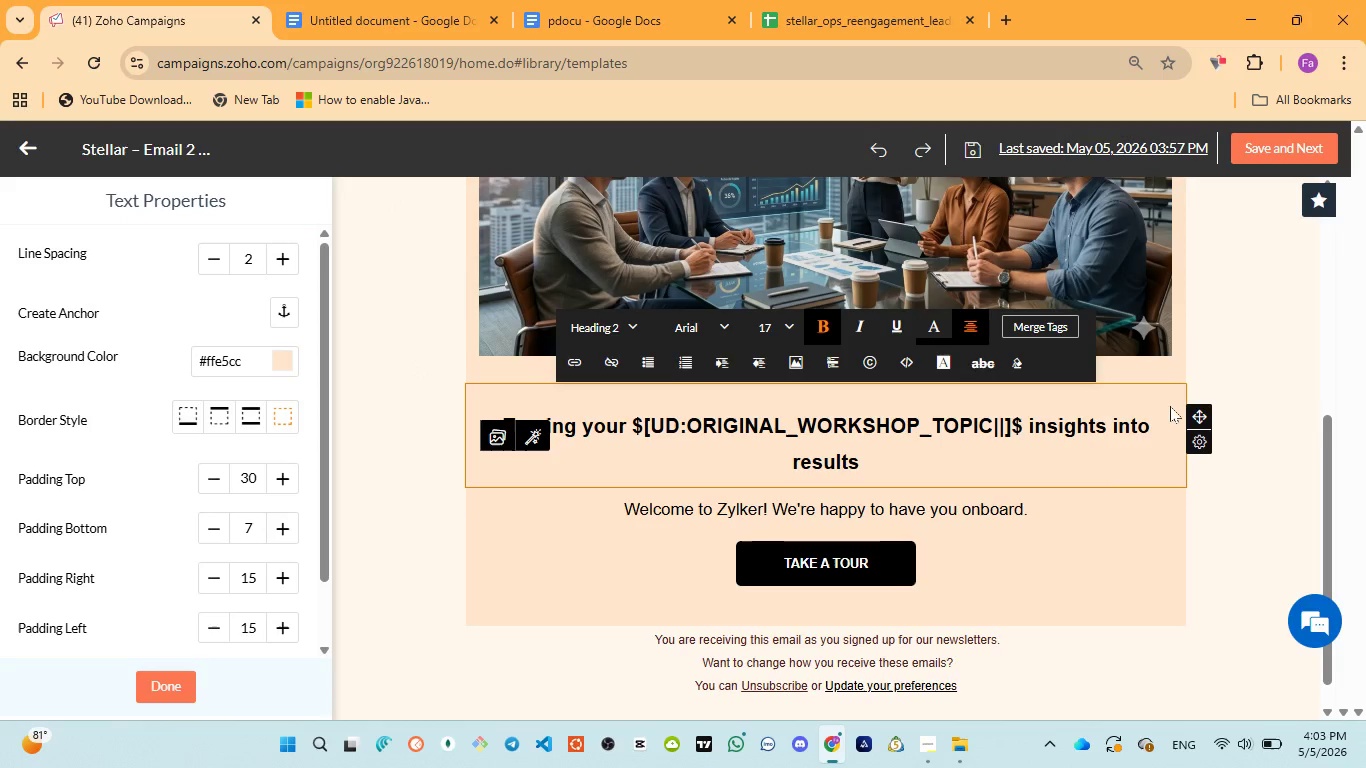 
left_click([1208, 388])
 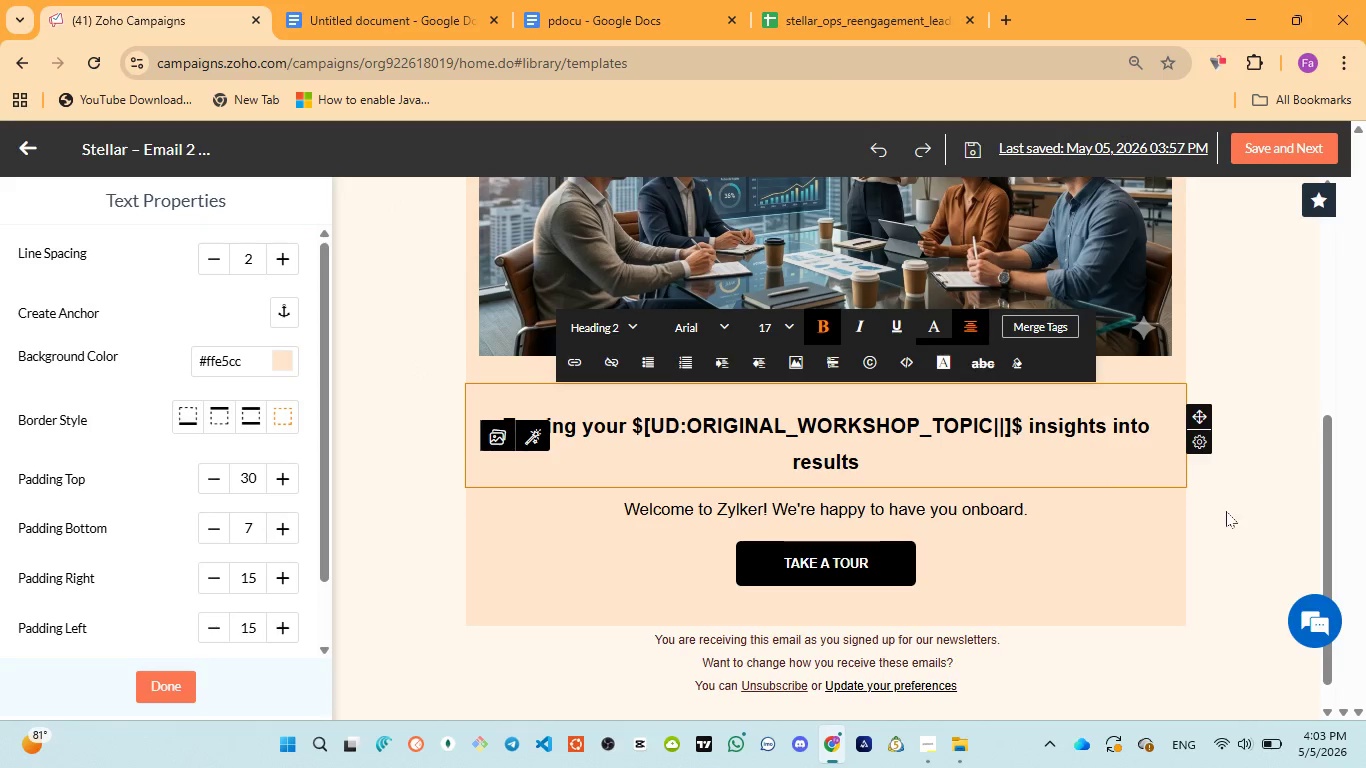 
left_click([1225, 514])
 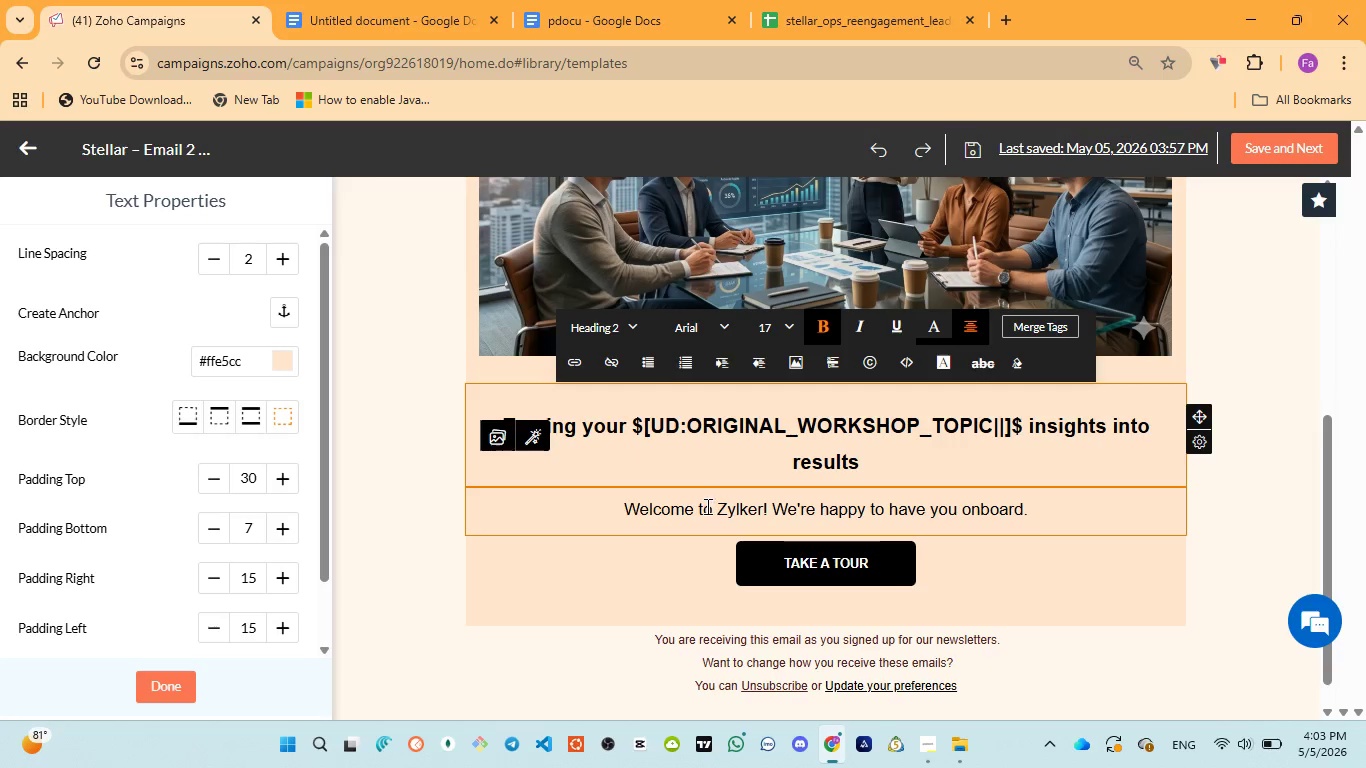 
wait(5.86)
 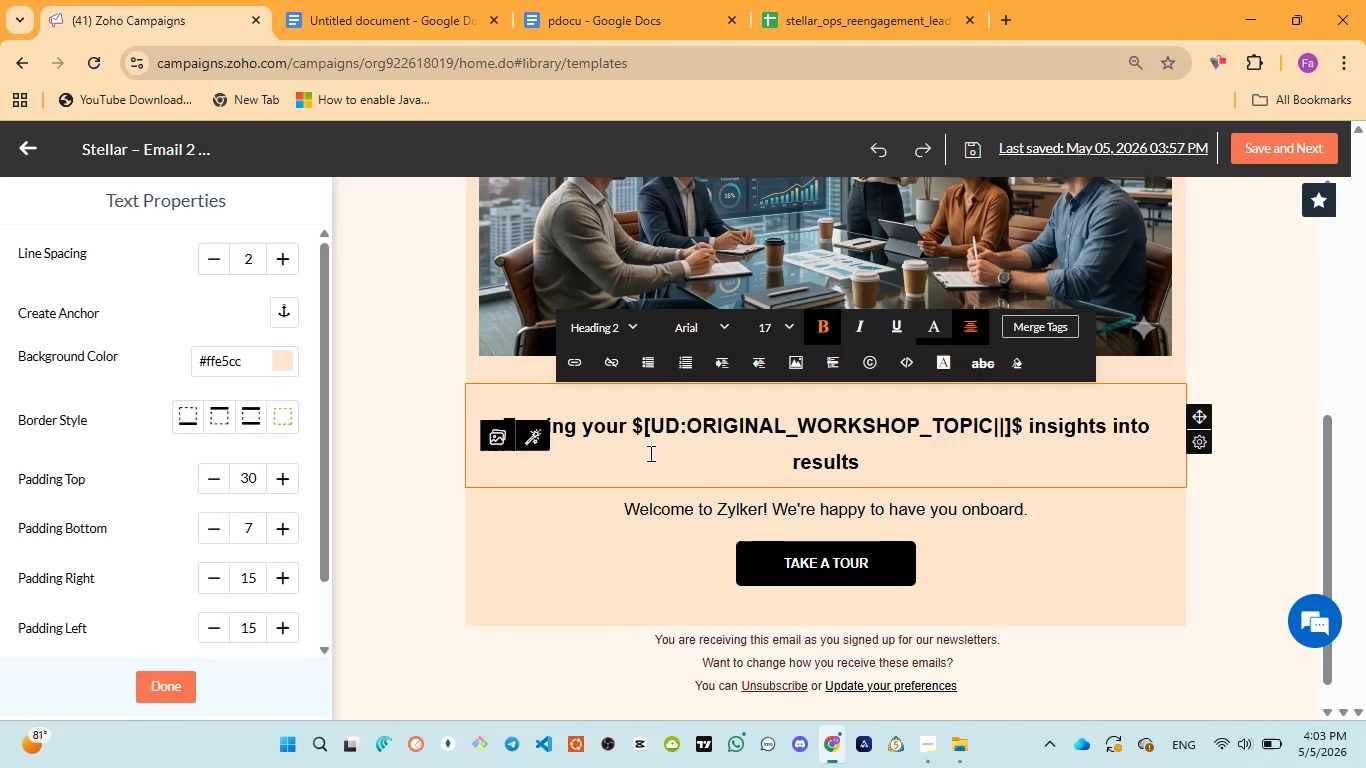 
left_click([598, 16])
 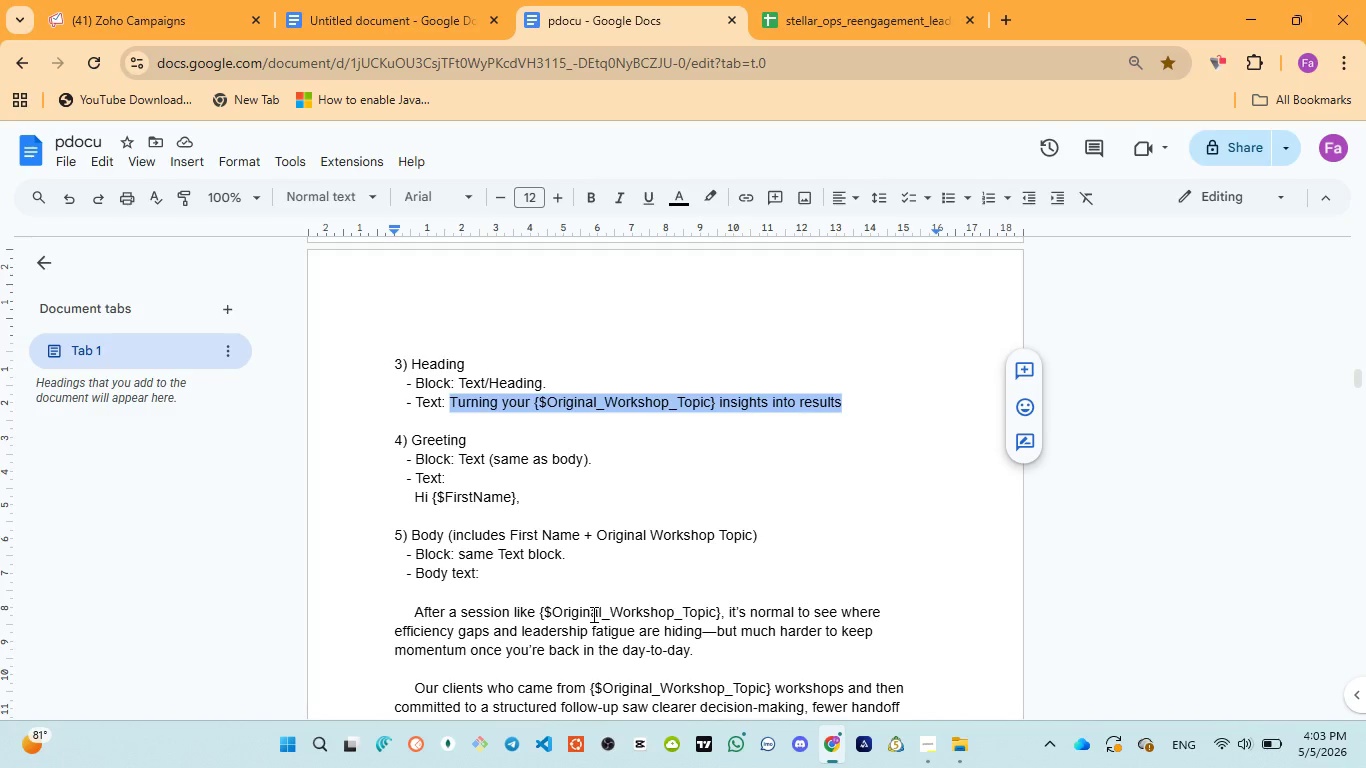 
scroll: coordinate [509, 540], scroll_direction: down, amount: 2.0
 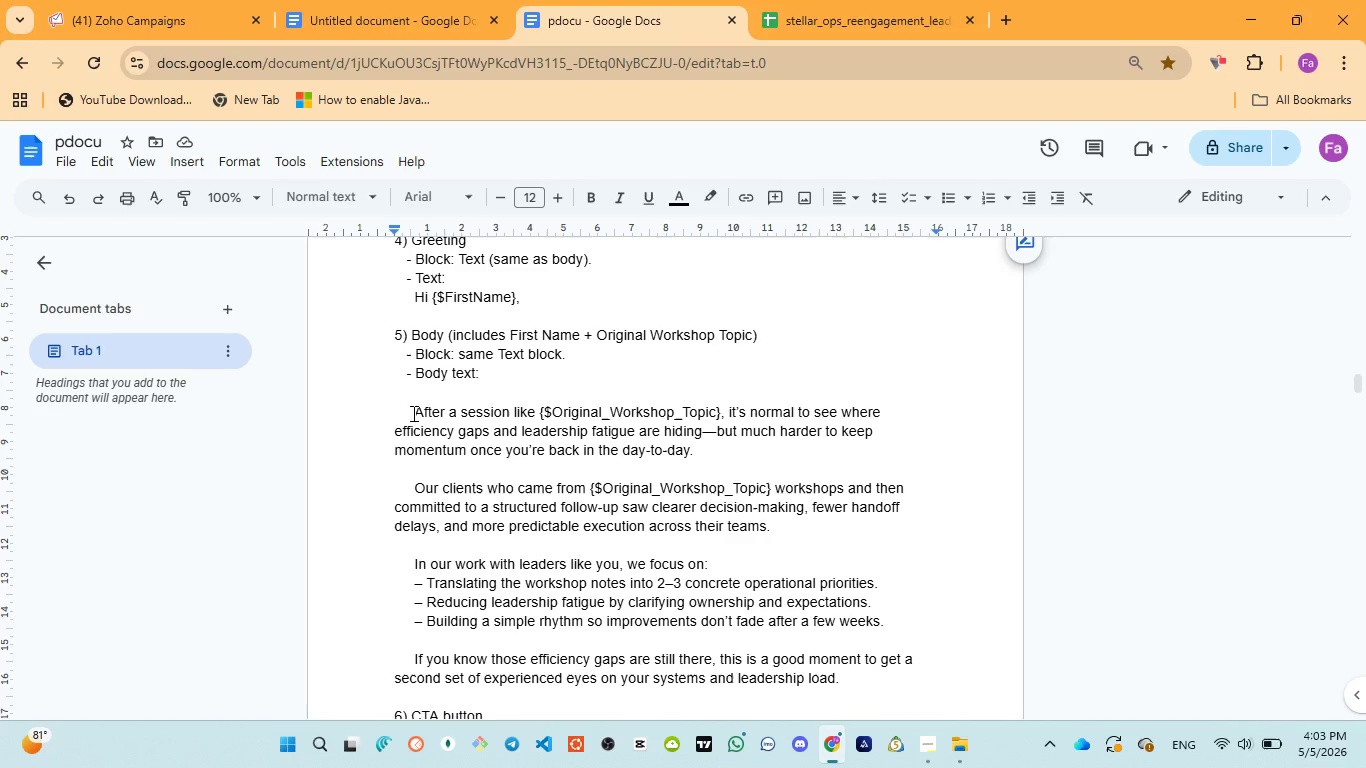 
left_click_drag(start_coordinate=[412, 413], to_coordinate=[845, 673])
 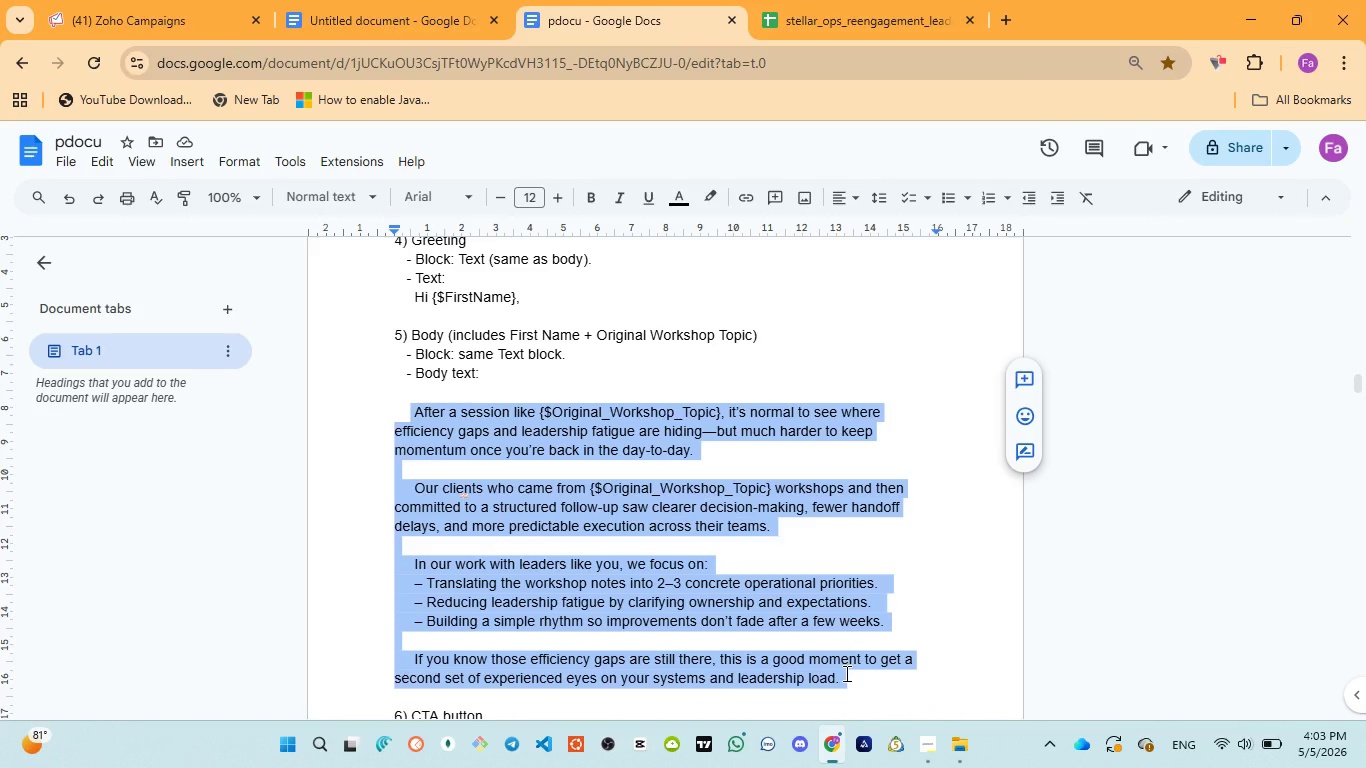 
key(Control+C)
 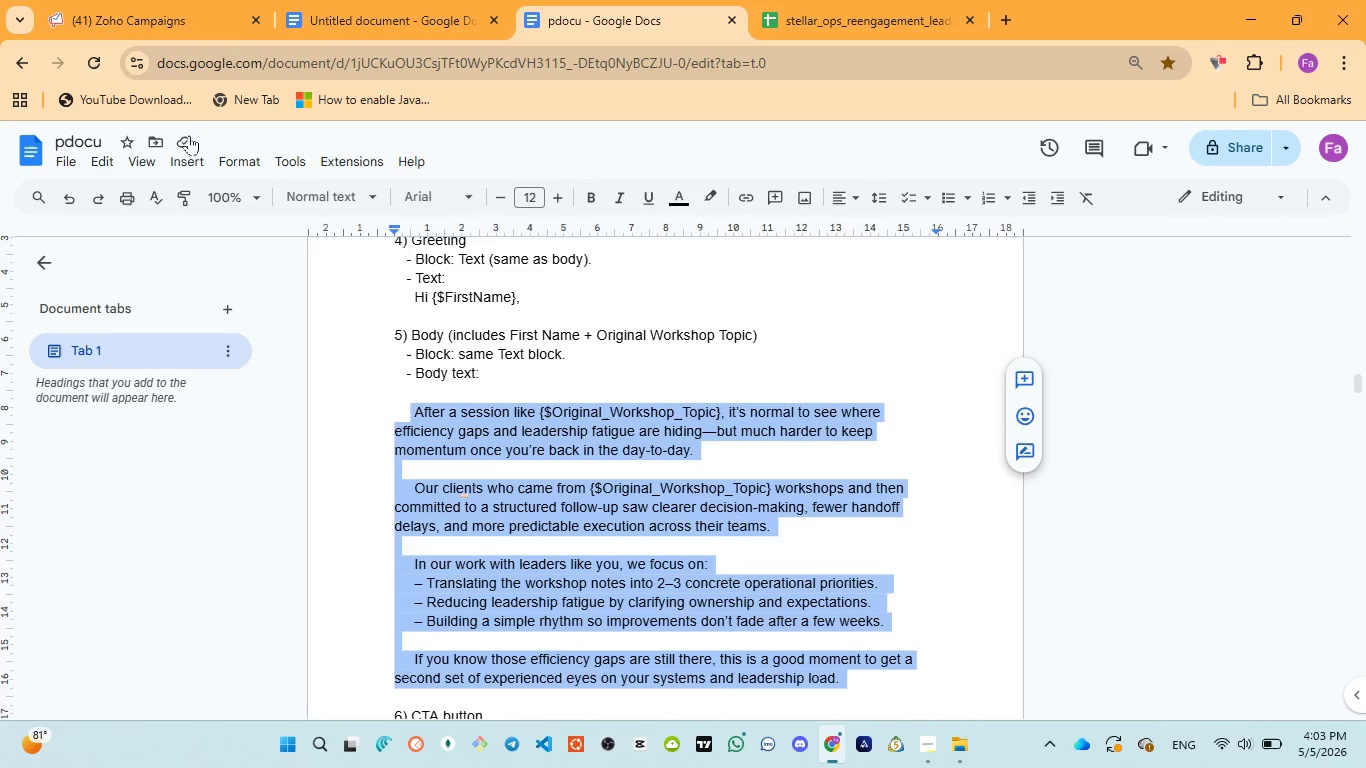 
left_click([147, 31])
 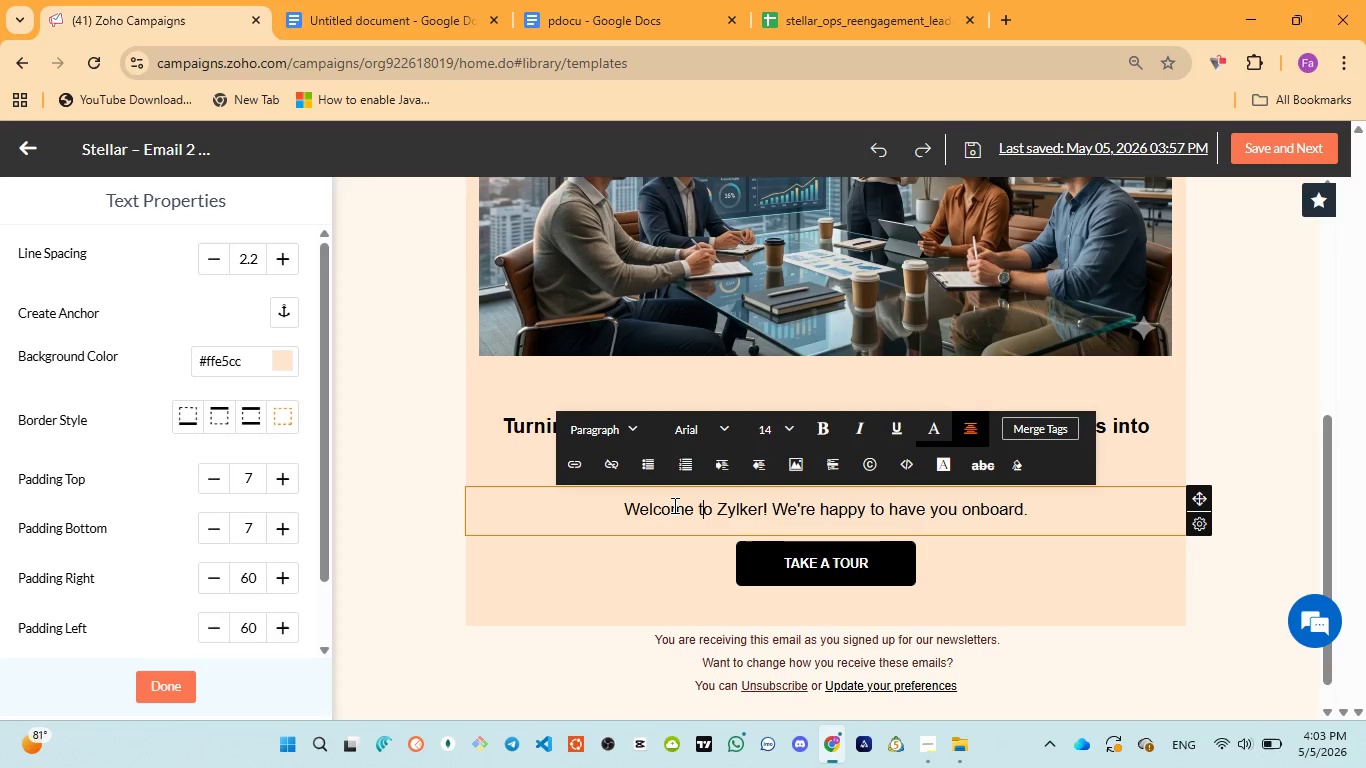 
key(Control+A)
 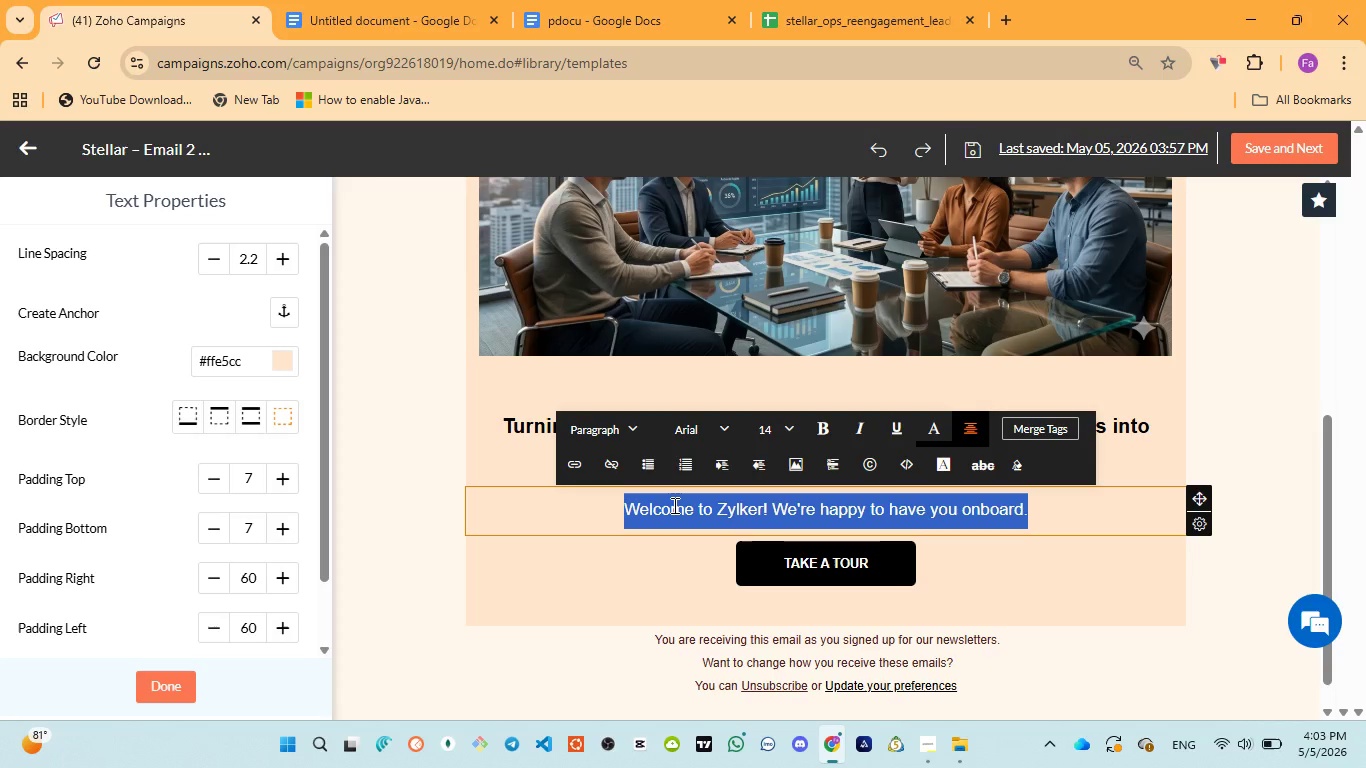 
type(A)
key(Backspace)
key(Backspace)
type(Hi )
 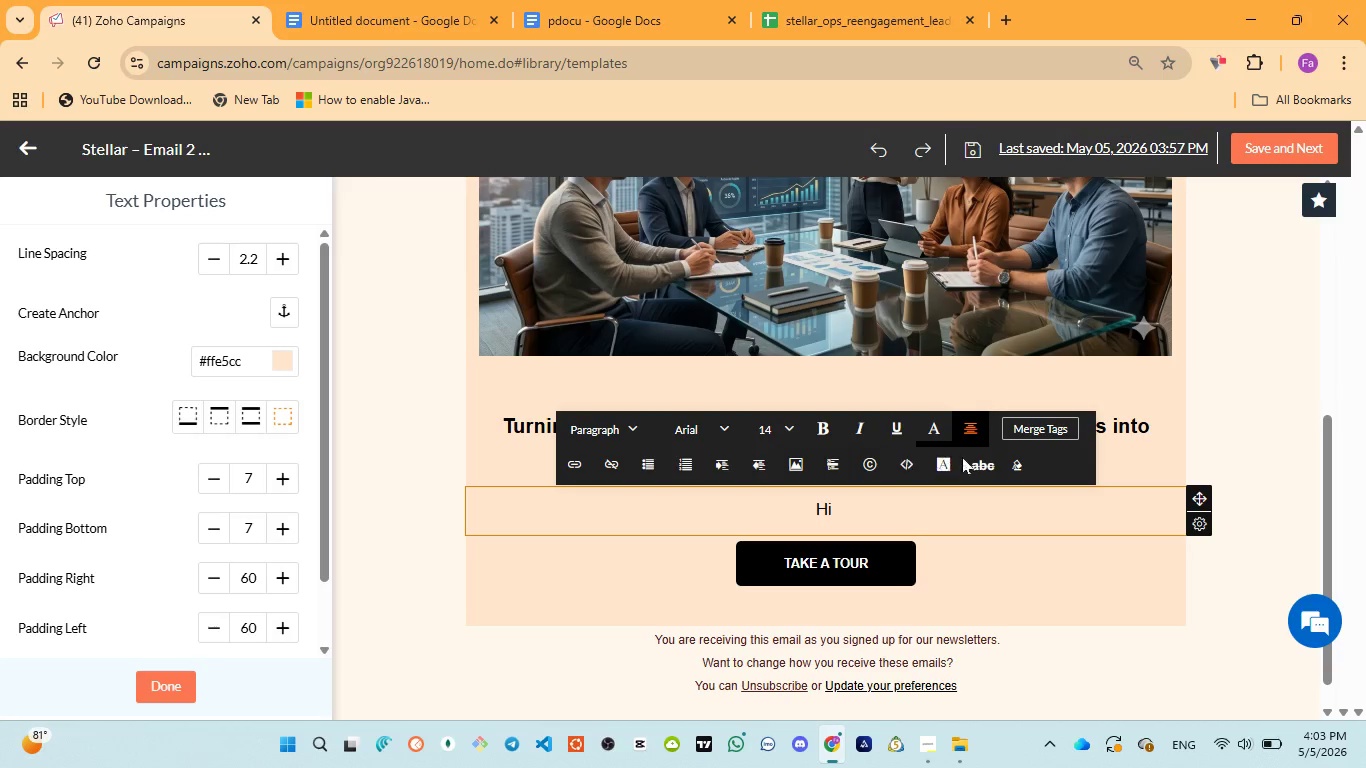 
left_click([1031, 434])
 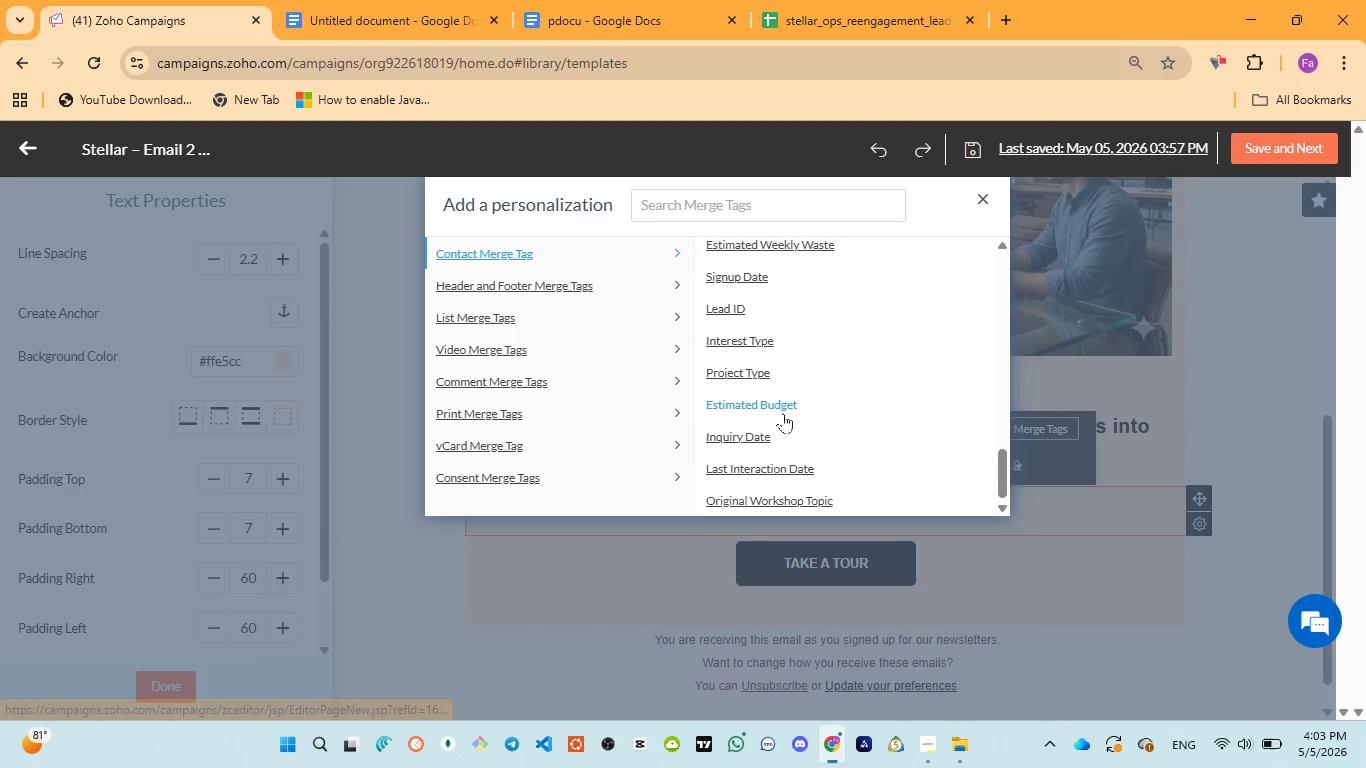 
scroll: coordinate [780, 325], scroll_direction: up, amount: 16.0
 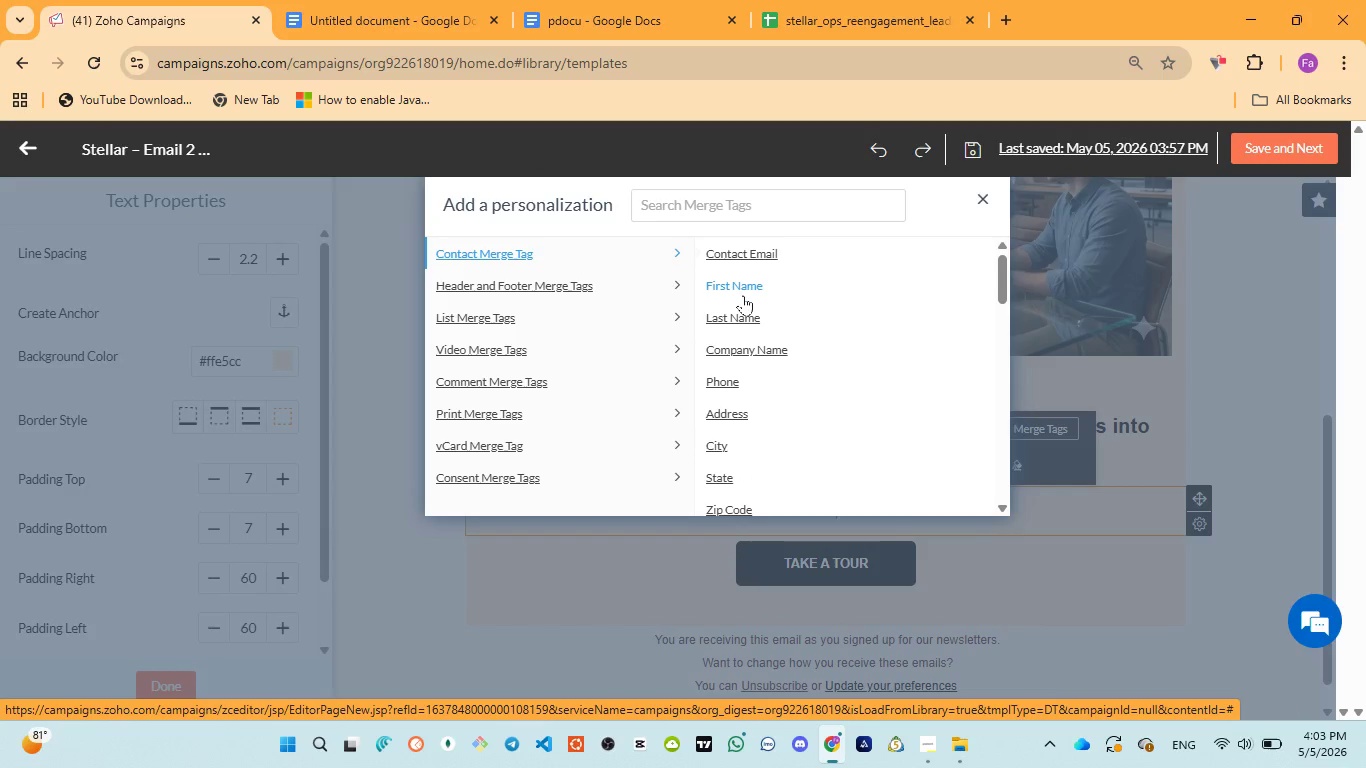 
left_click([743, 295])
 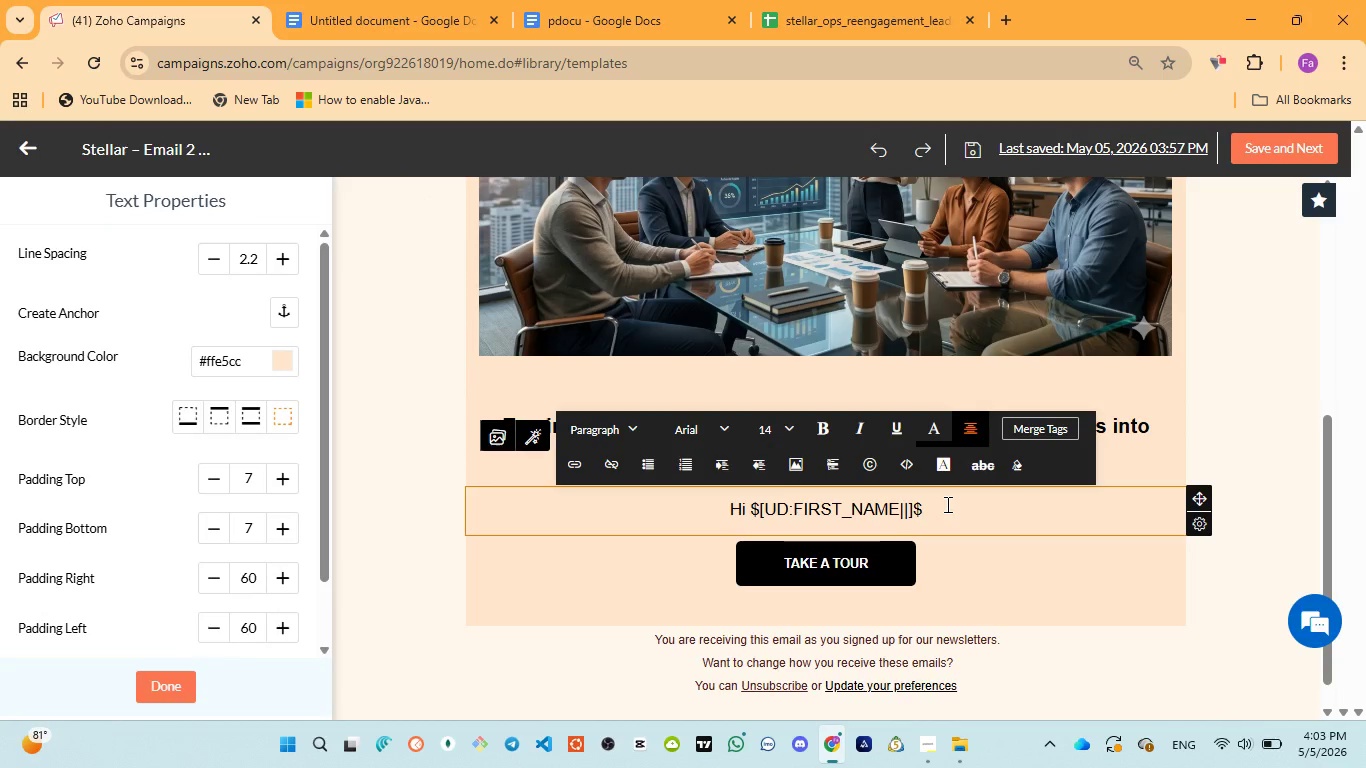 
key(Comma)
 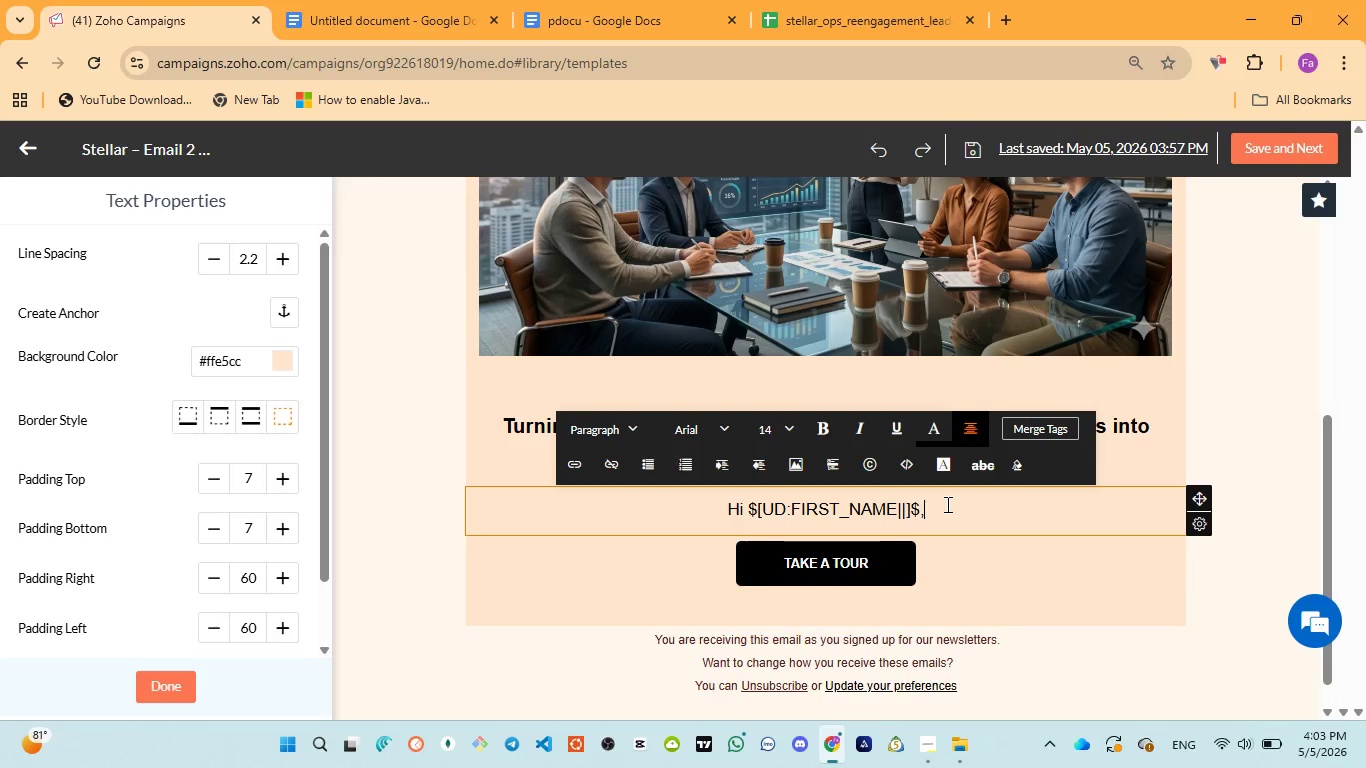 
key(Enter)
 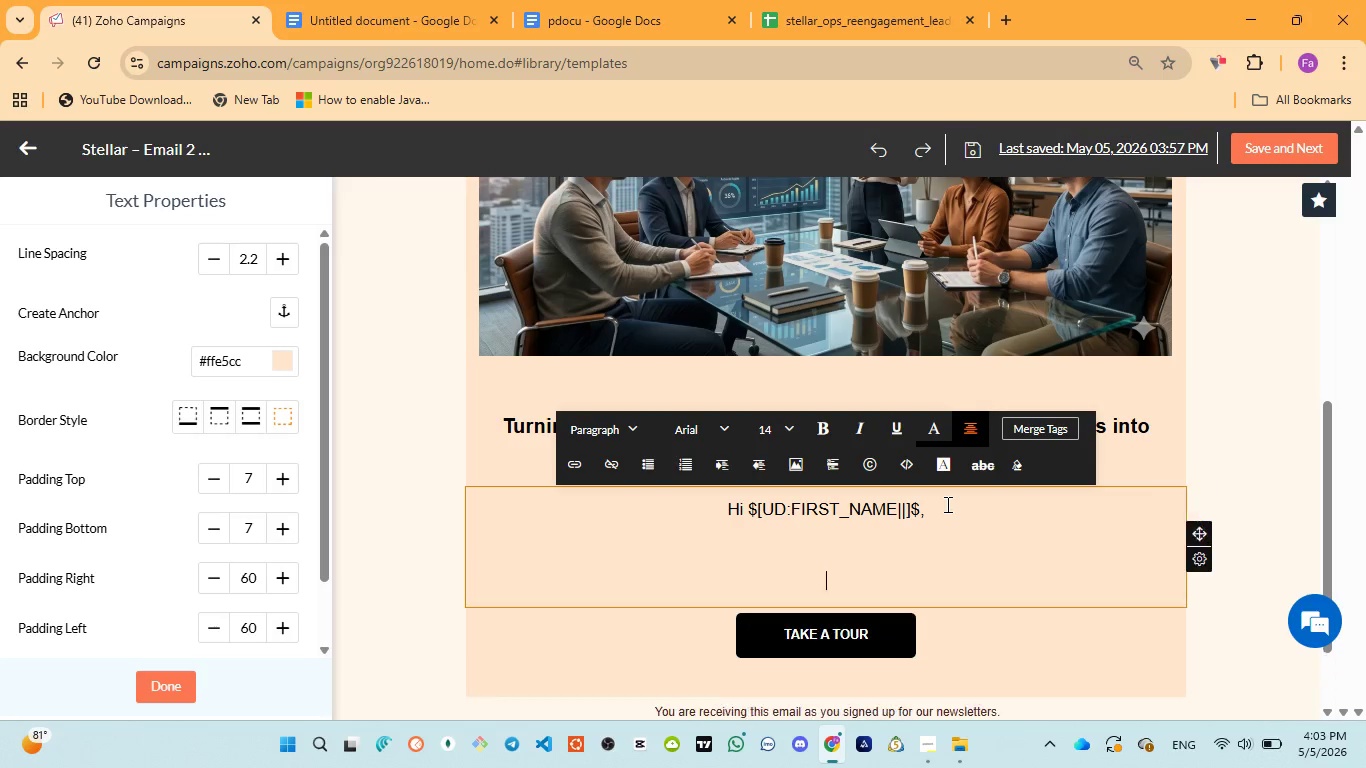 
key(Enter)
 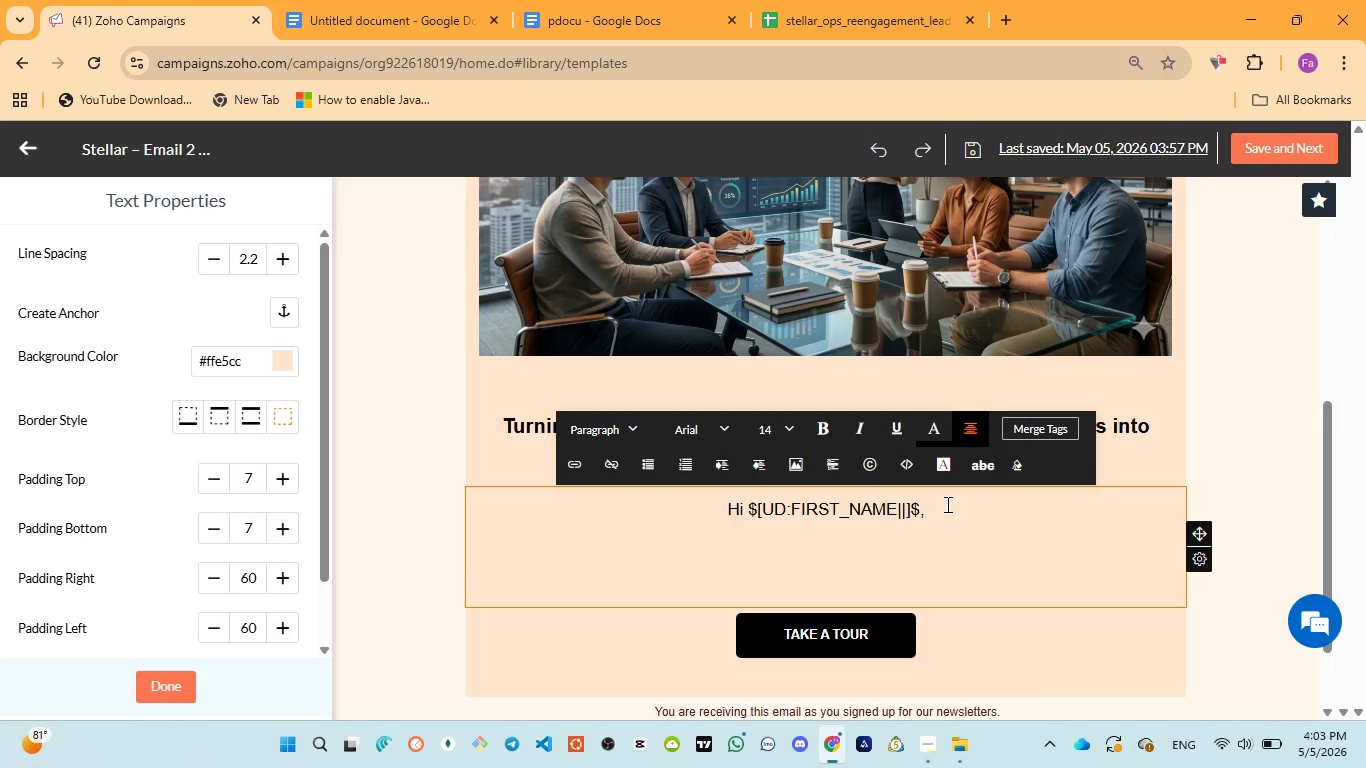 
type(After a session like )
 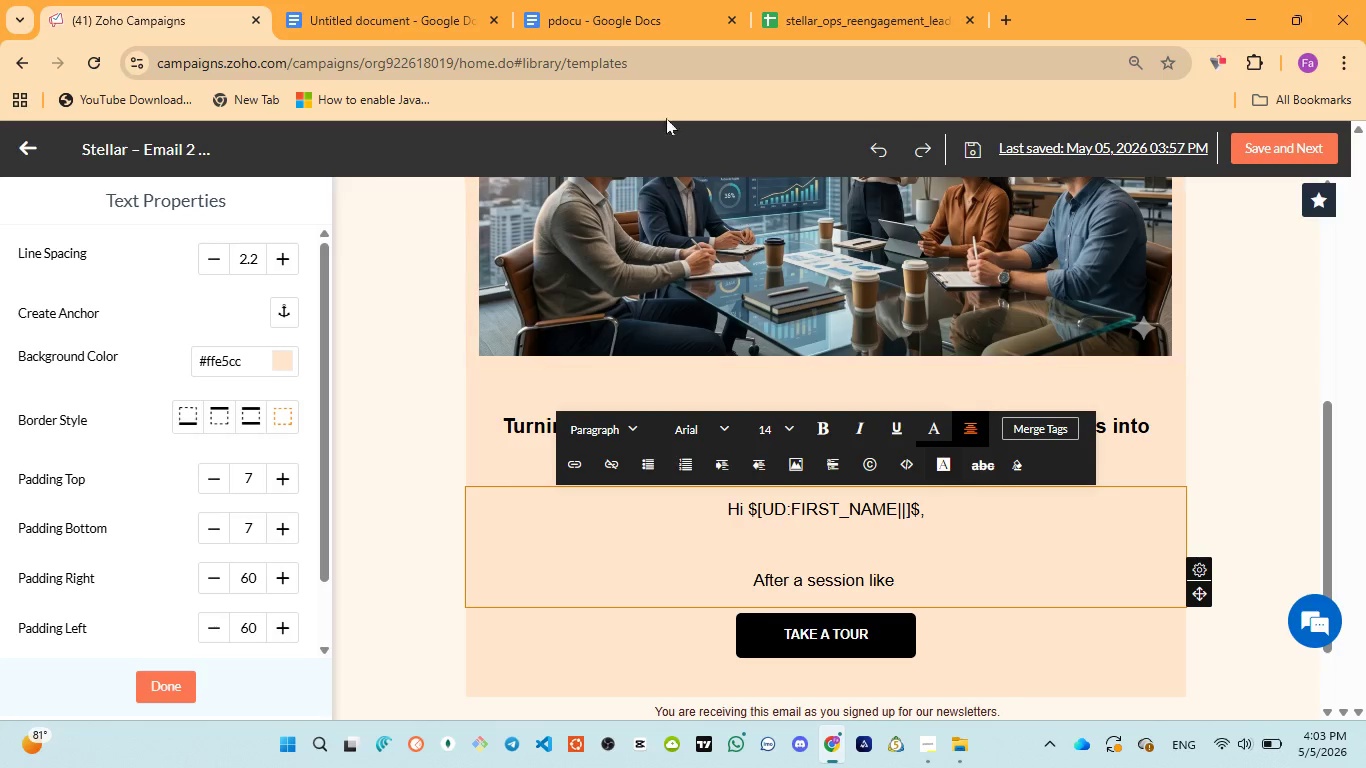 
left_click([593, 22])
 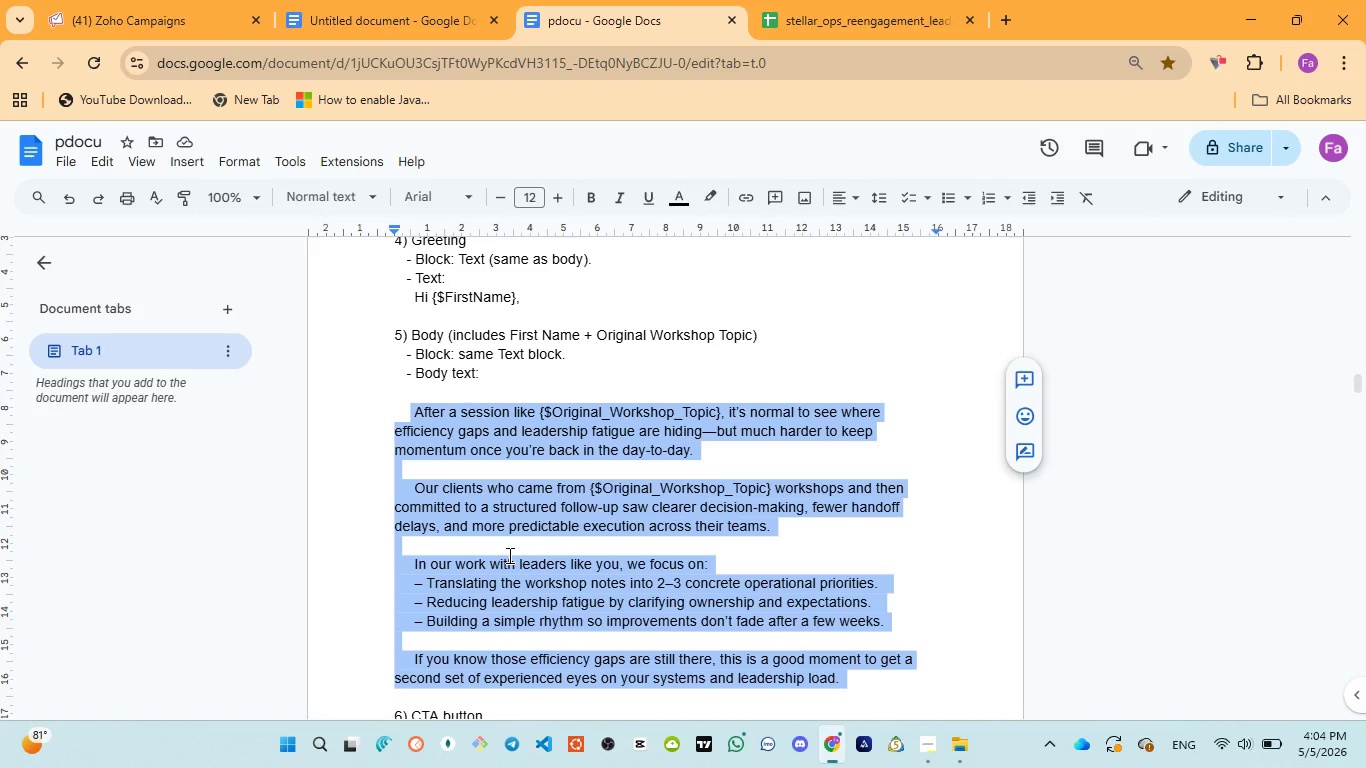 
wait(17.16)
 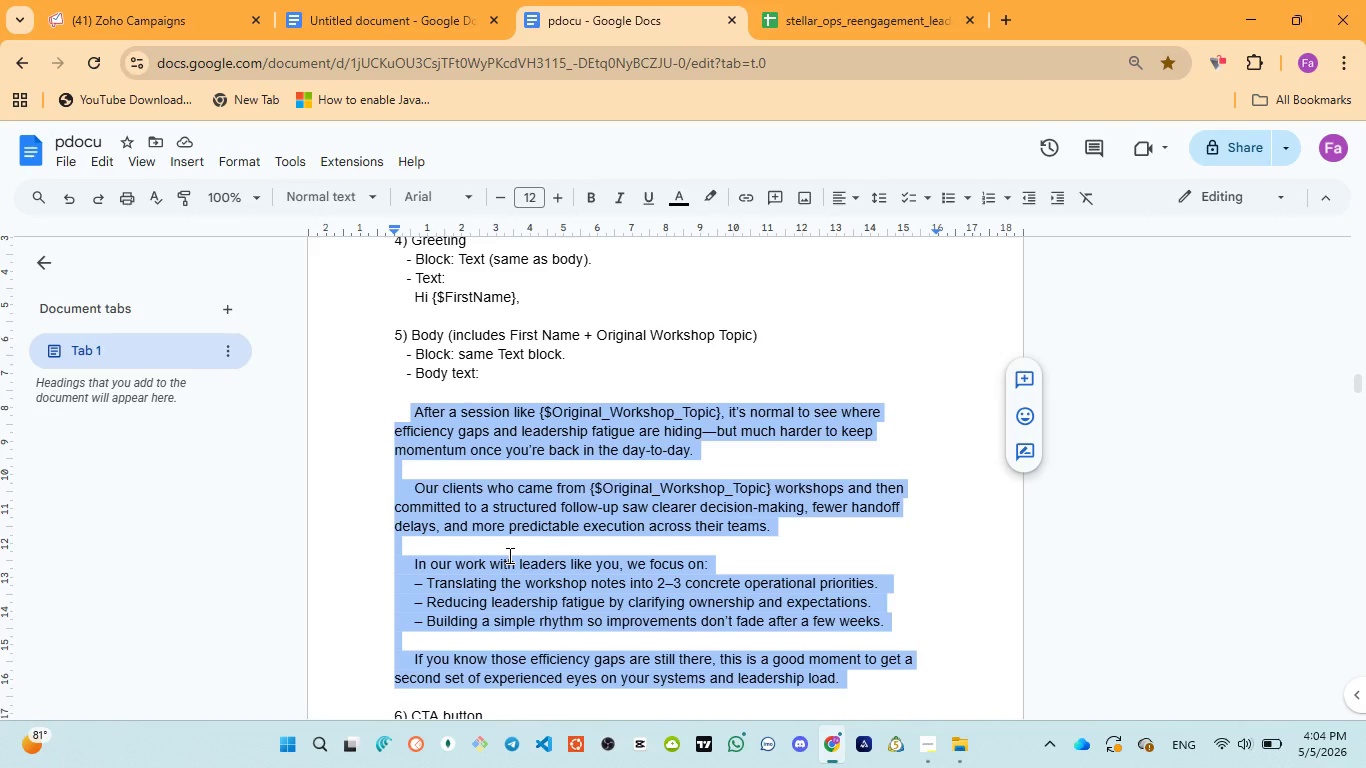 
left_click([165, 8])
 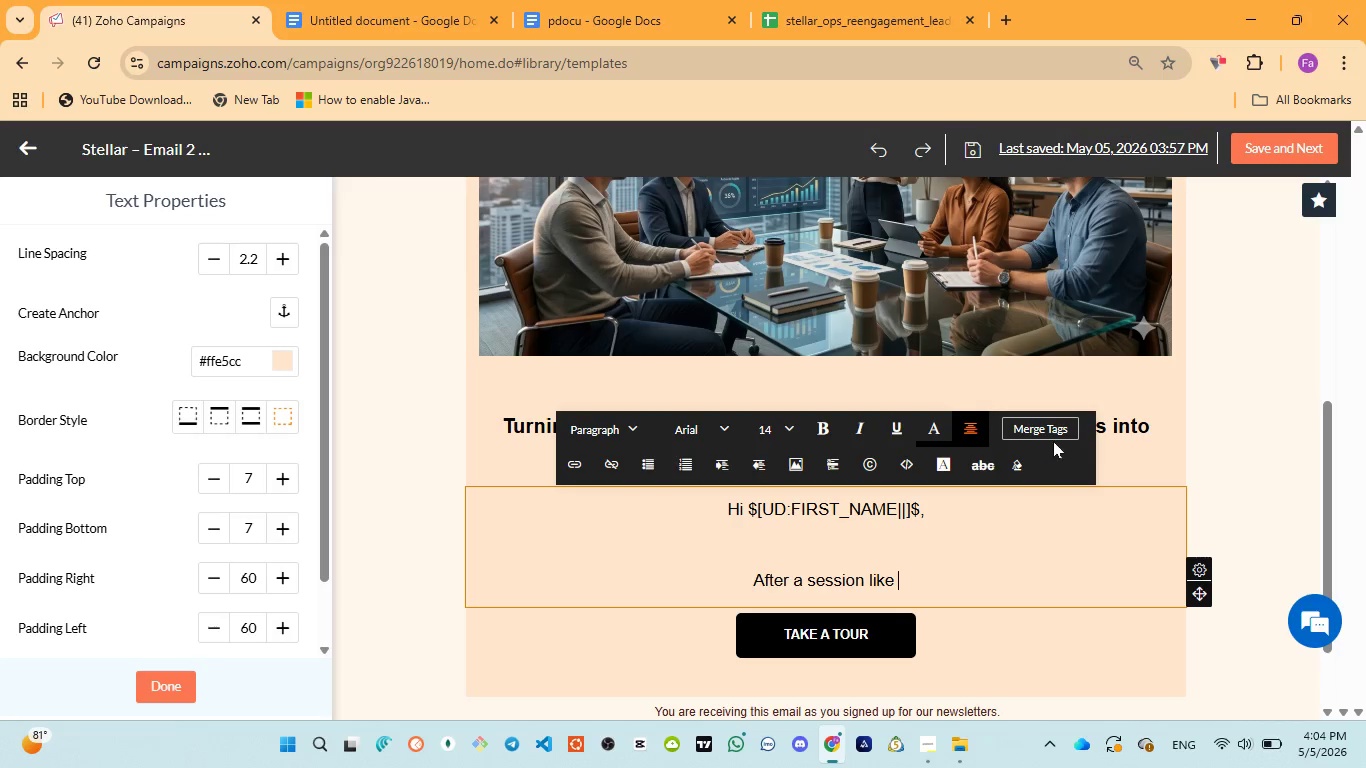 
left_click([1054, 427])
 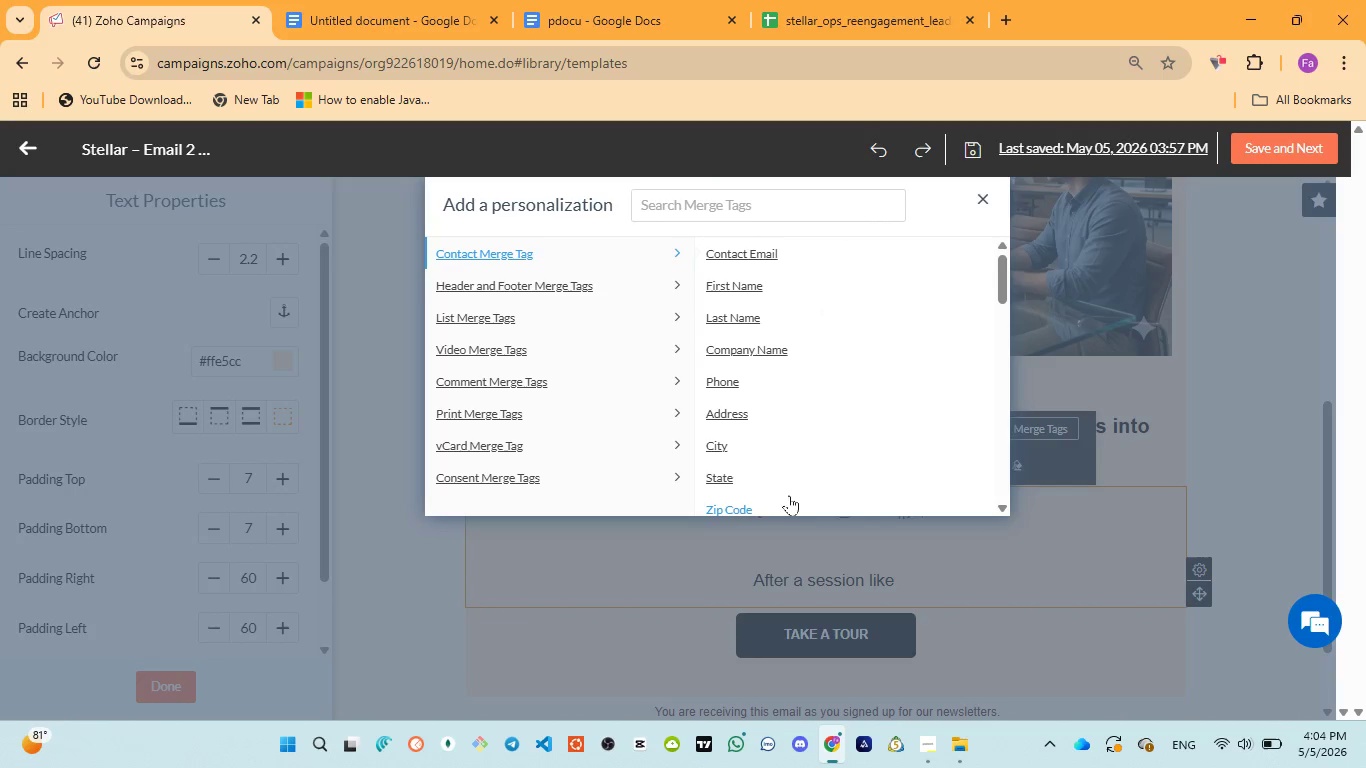 
scroll: coordinate [792, 489], scroll_direction: down, amount: 15.0
 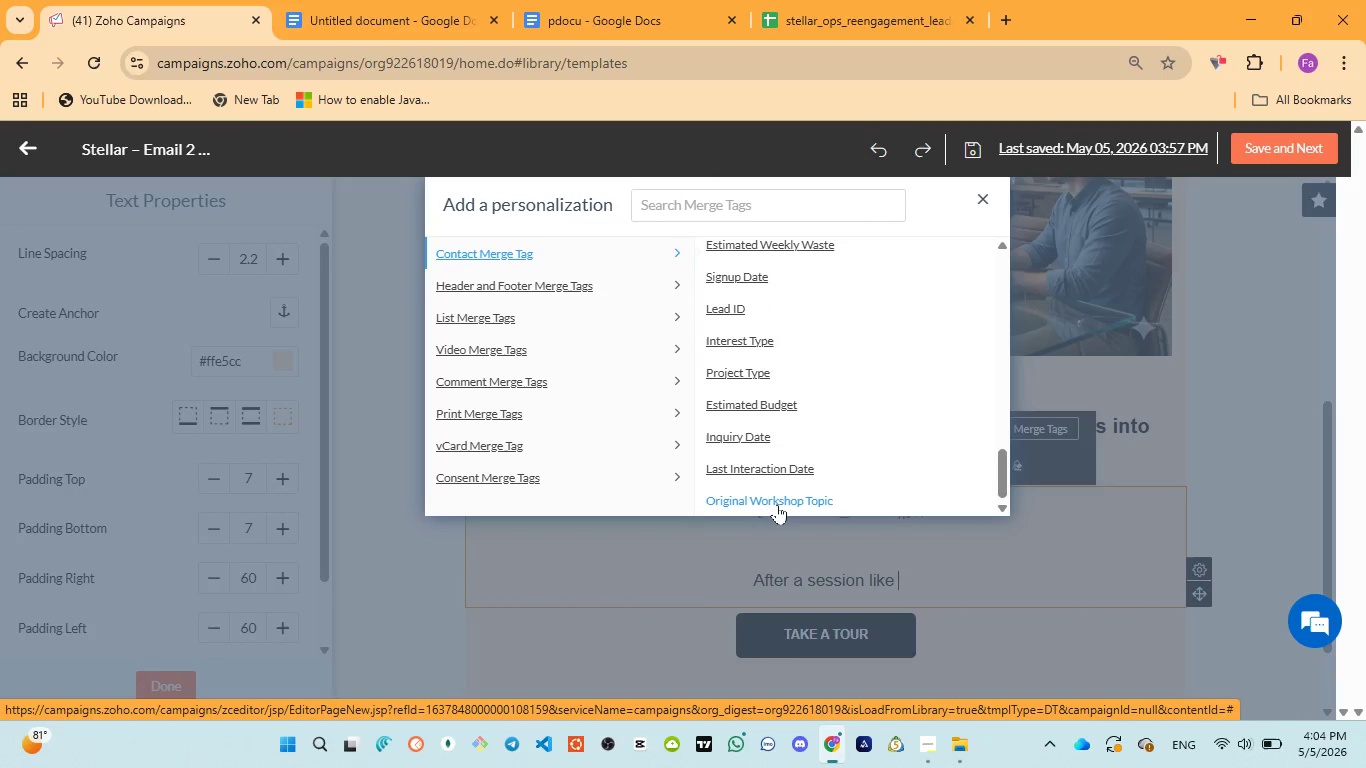 
left_click([777, 504])
 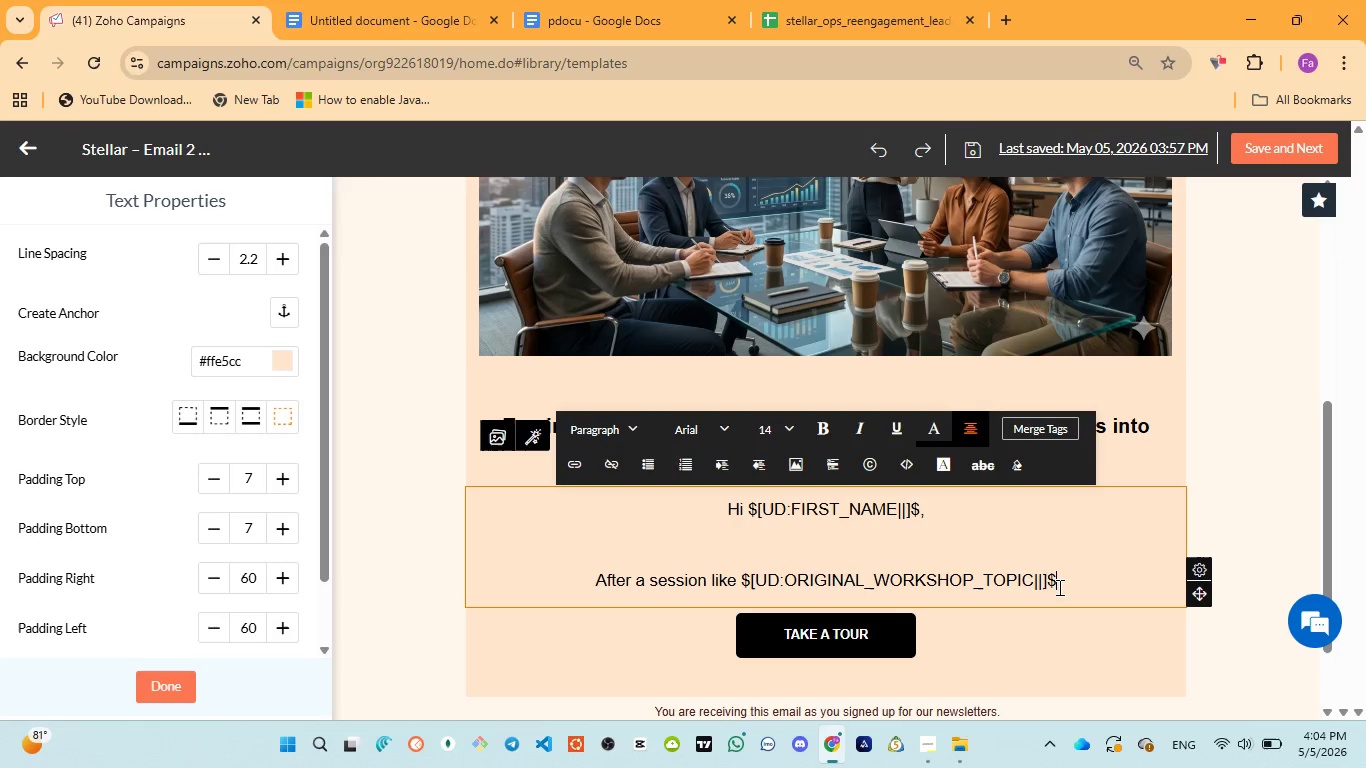 
type(, it is normal to see where )
 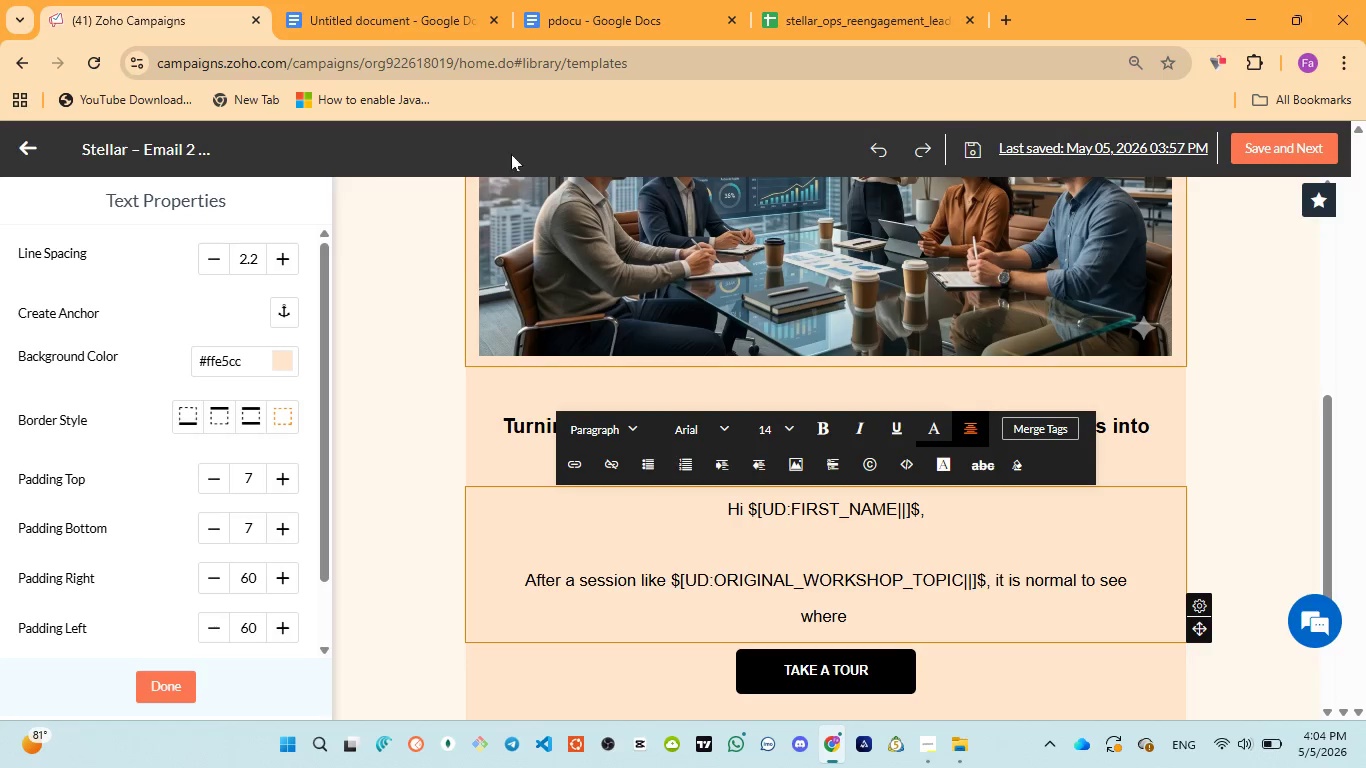 
left_click([592, 18])
 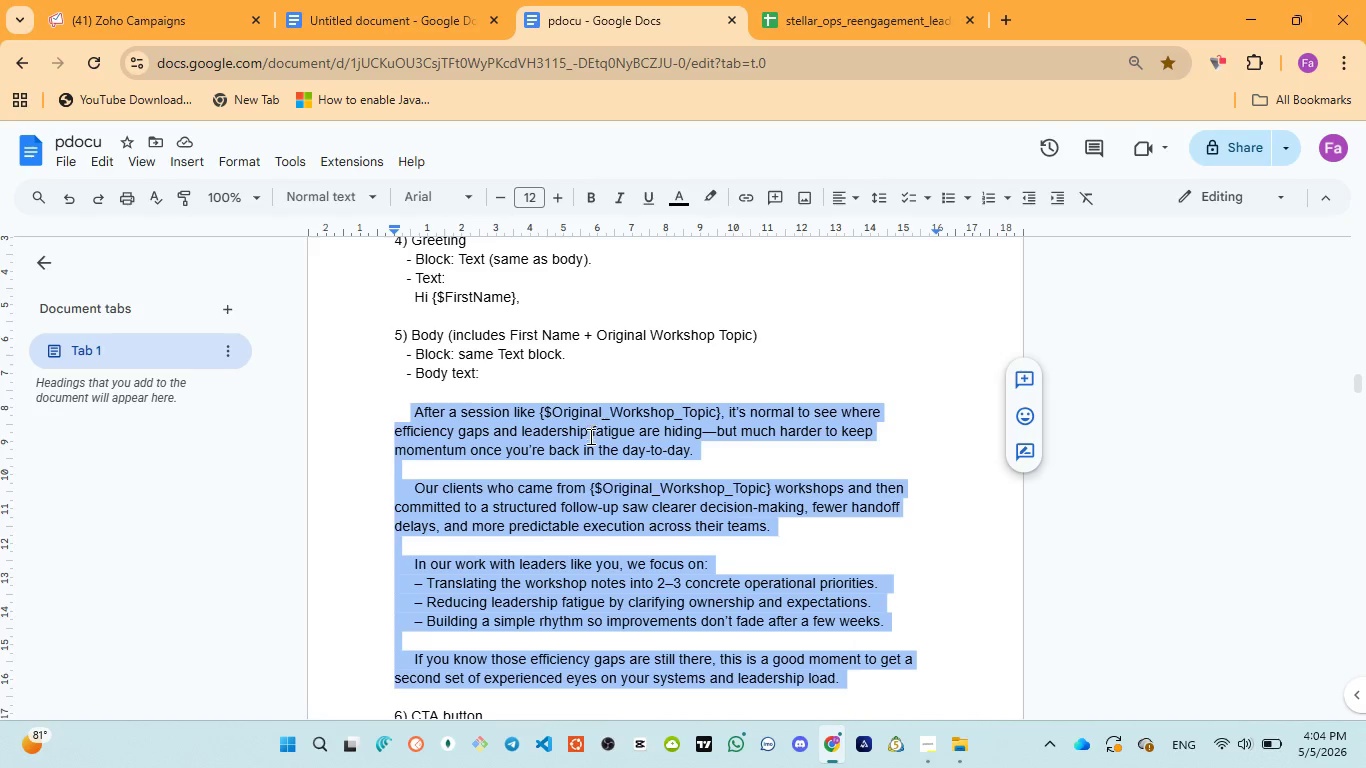 
wait(12.55)
 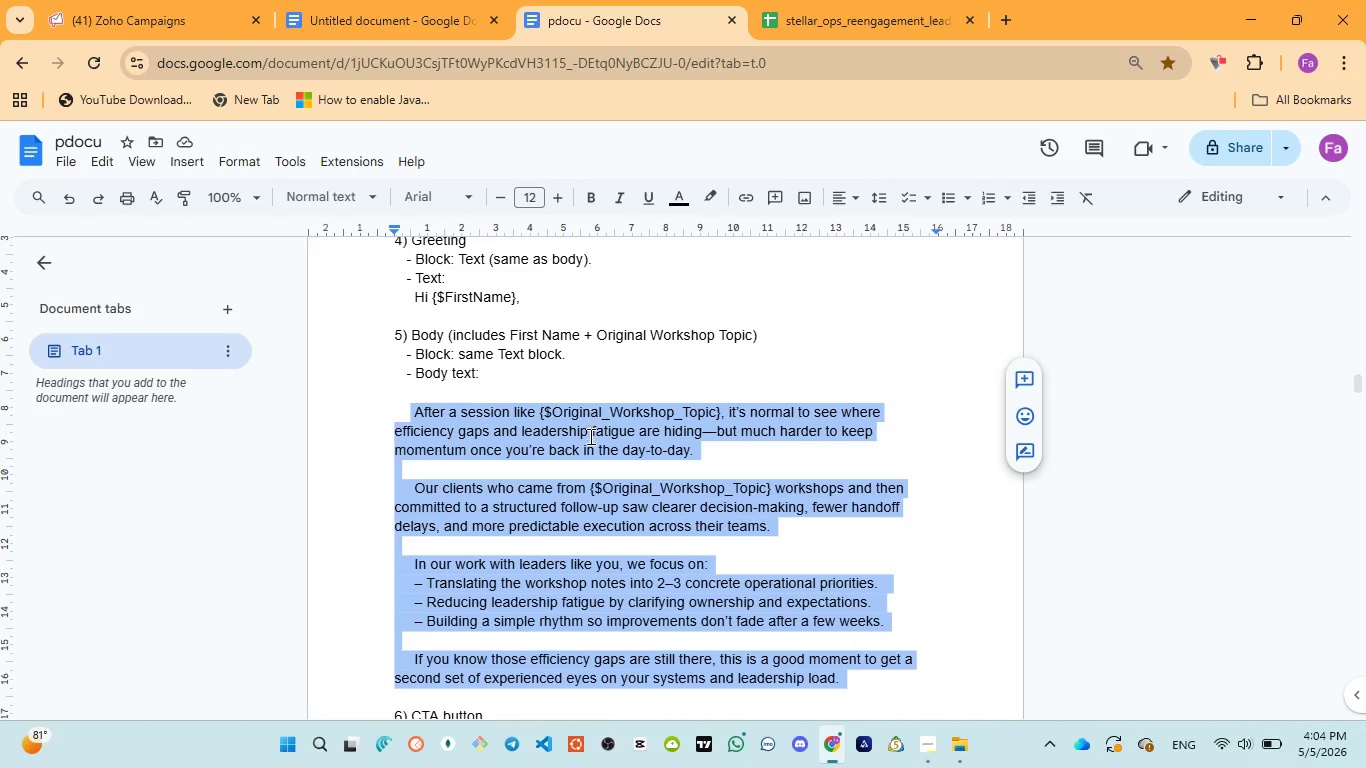 
type(efficiency gaps and leadership )
 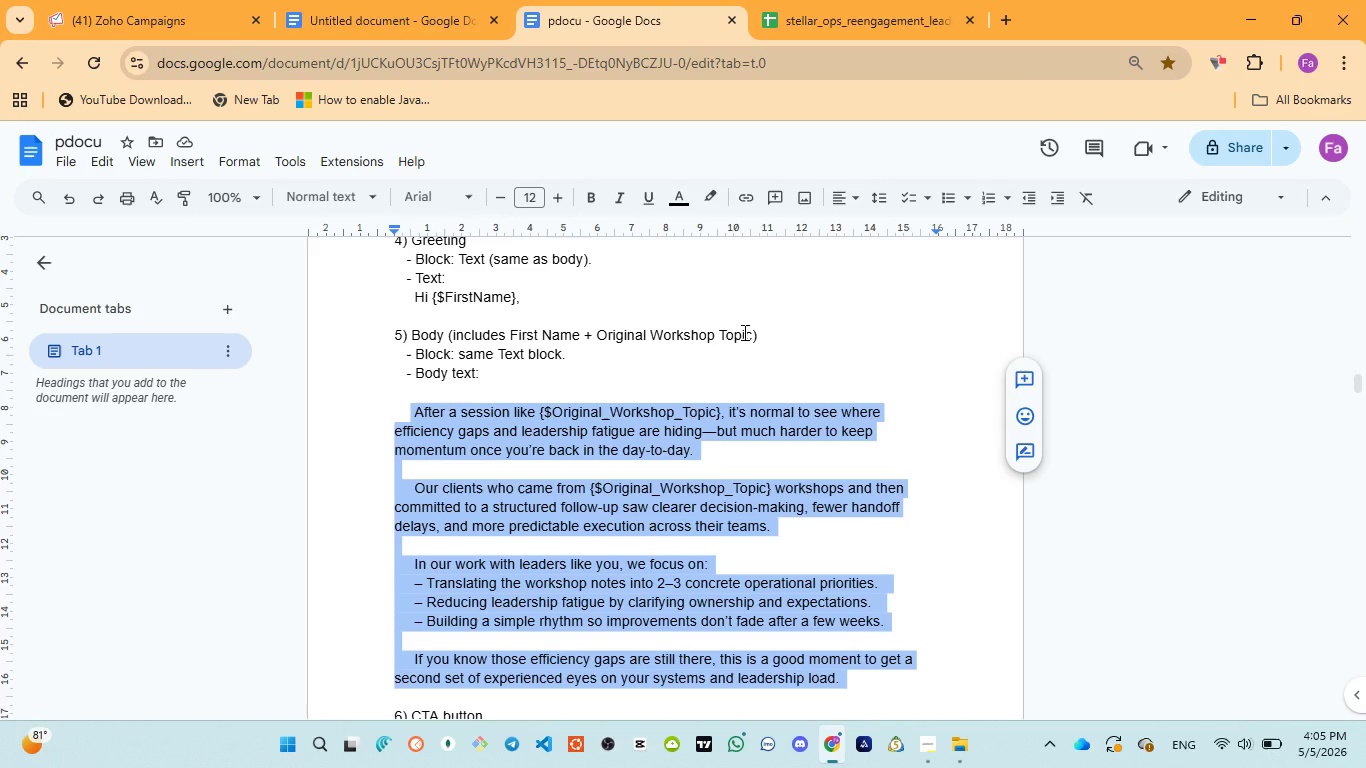 
wait(13.27)
 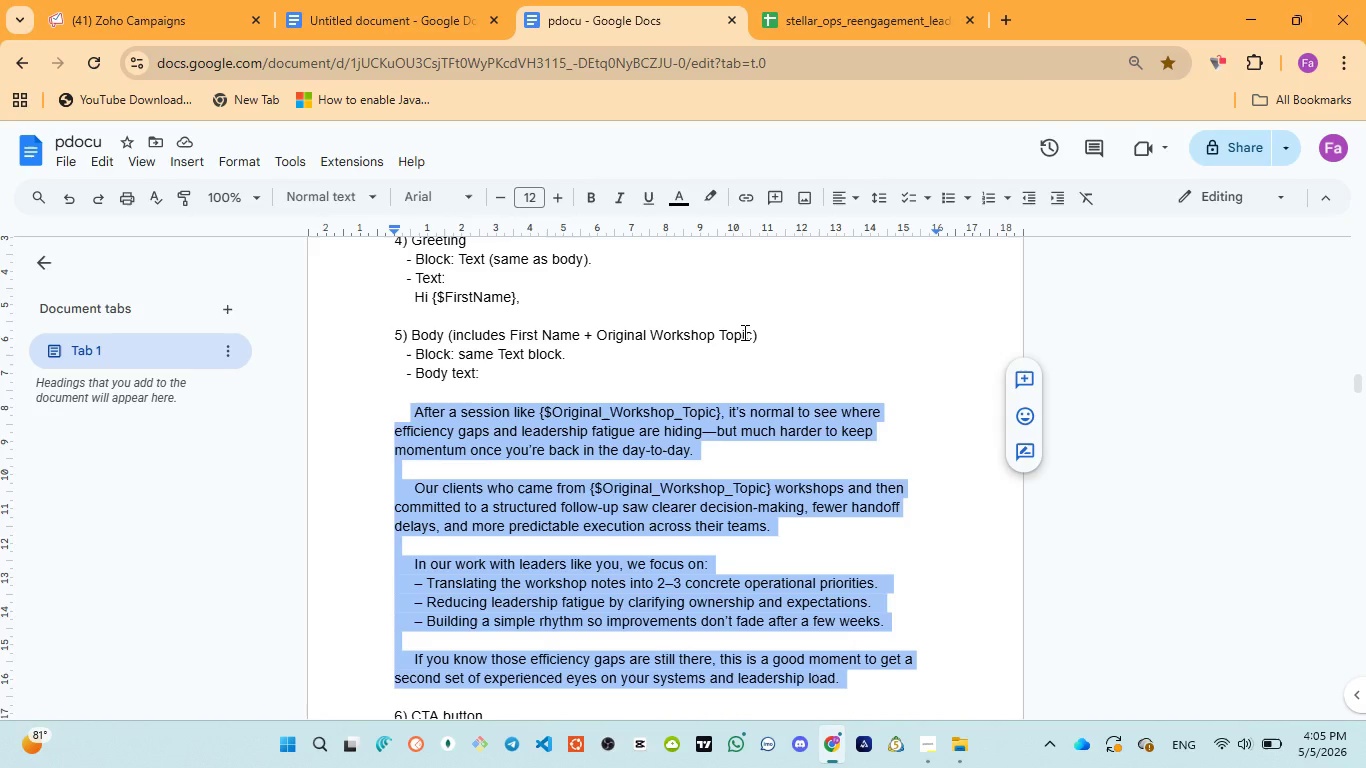 
left_click([124, 4])
 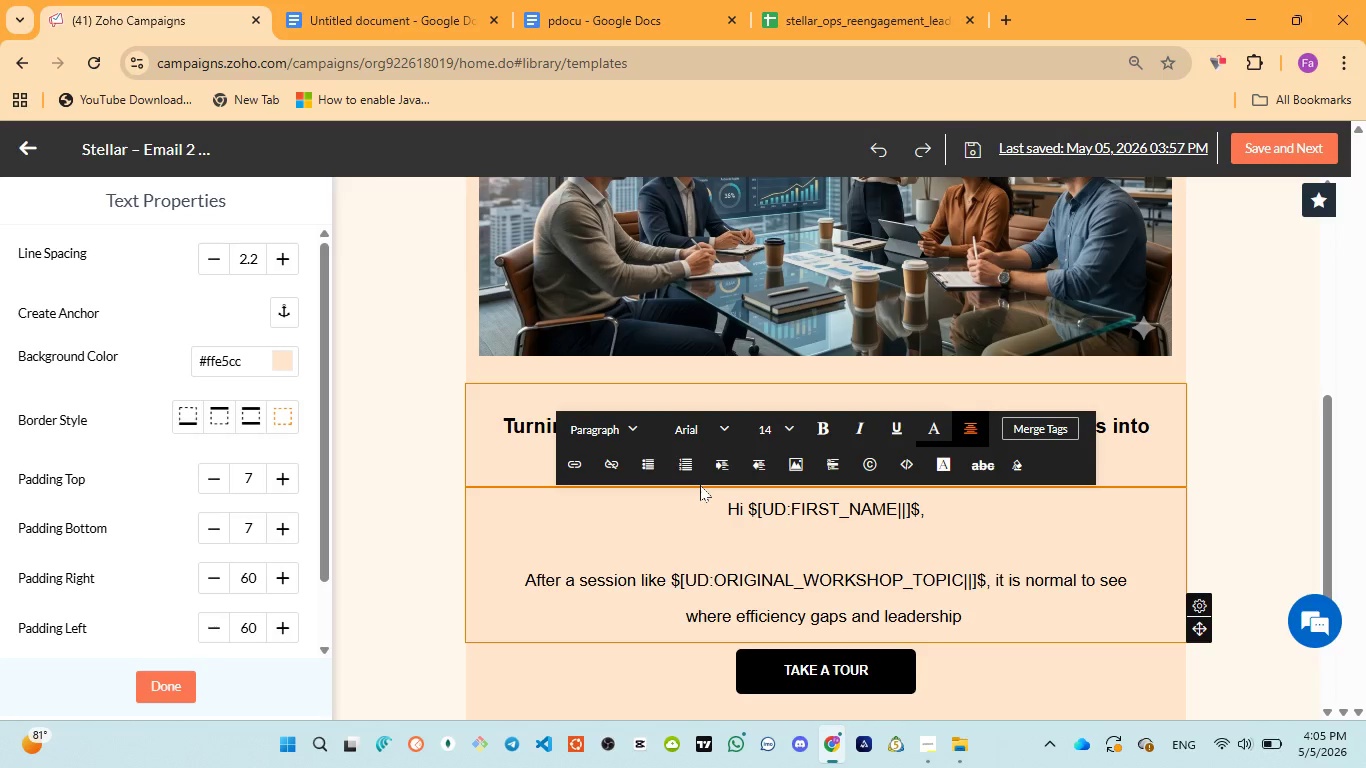 
type(fatigue are hiding )
 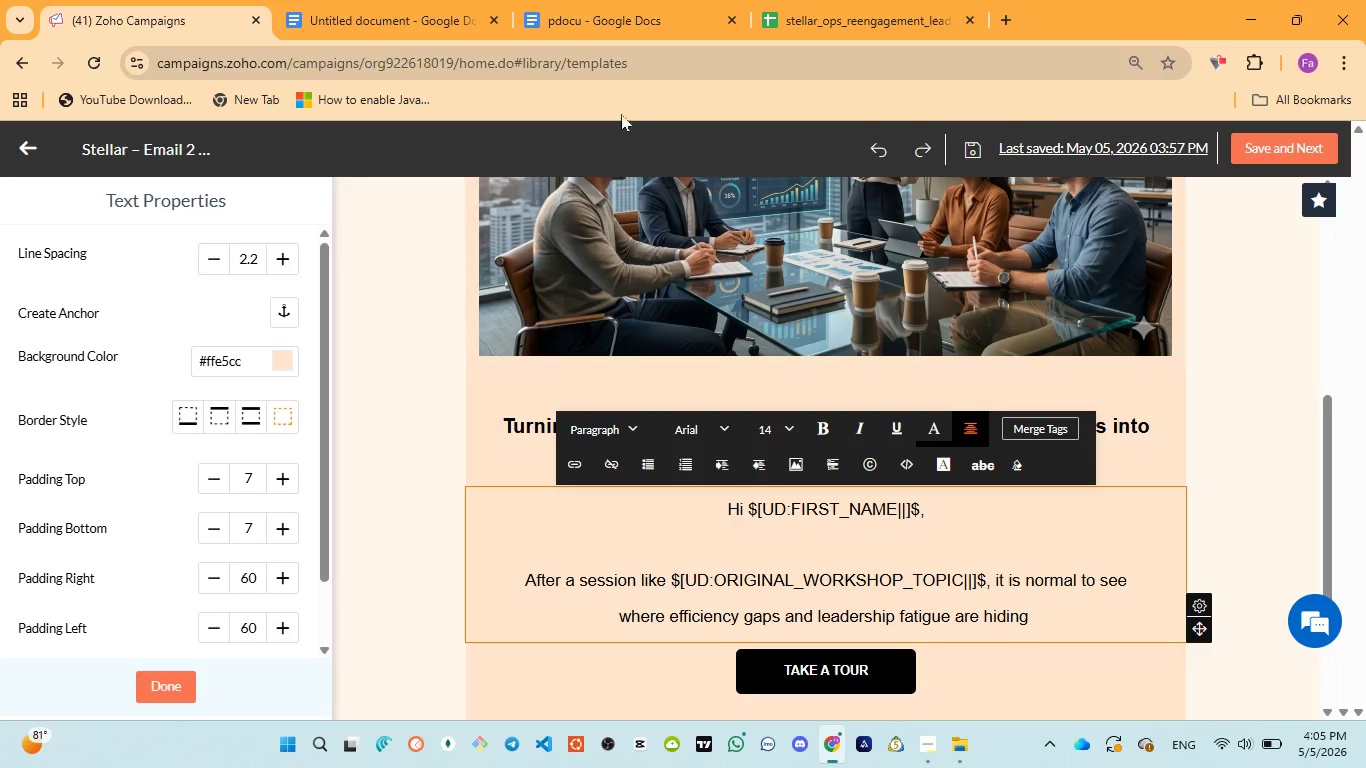 
left_click([598, 5])
 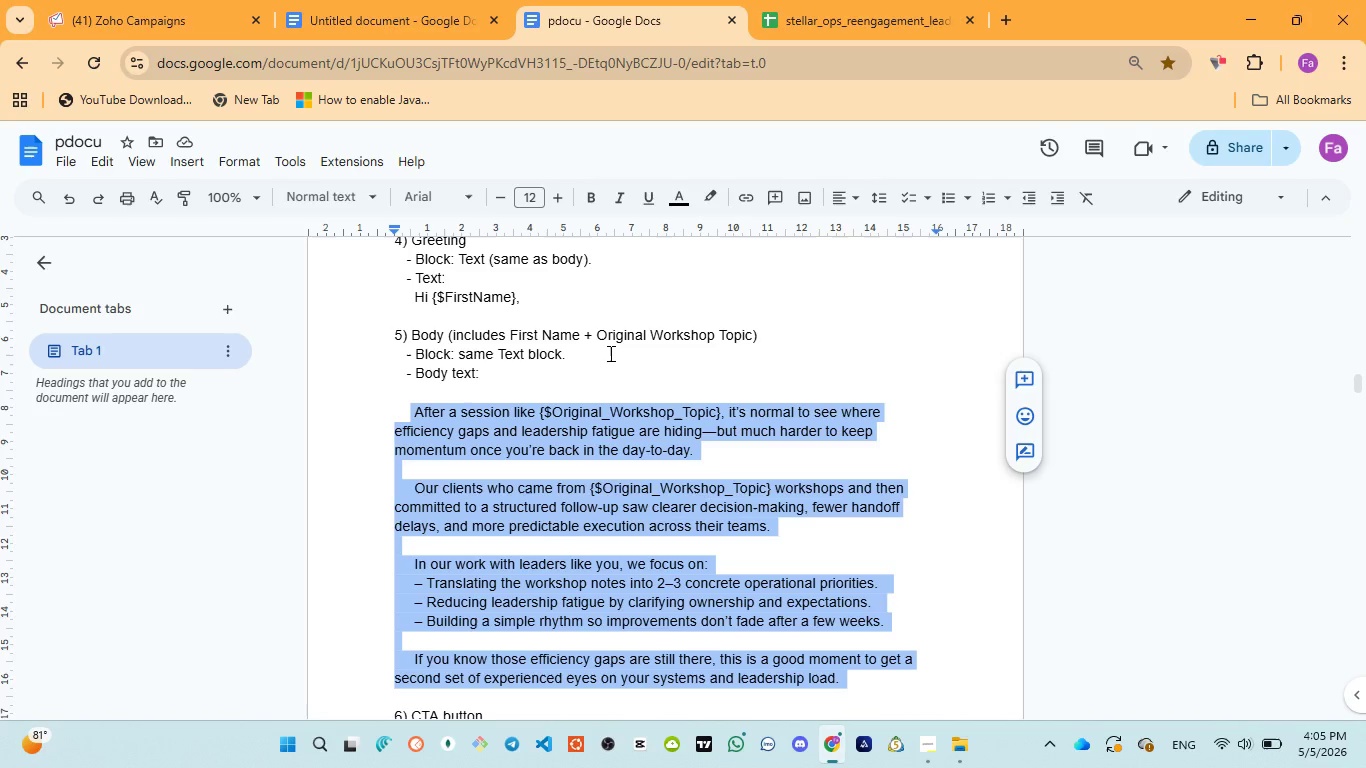 
left_click([163, 33])
 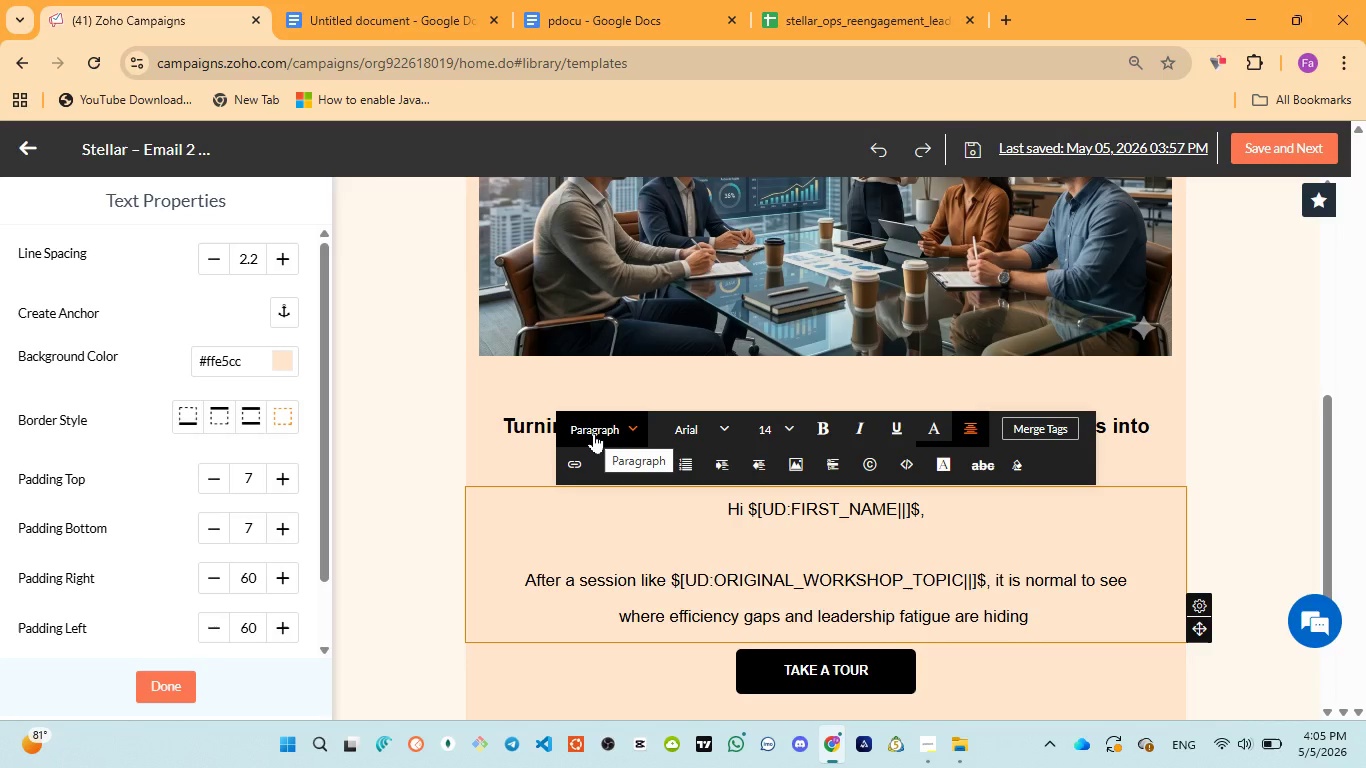 
type(but much harder )
 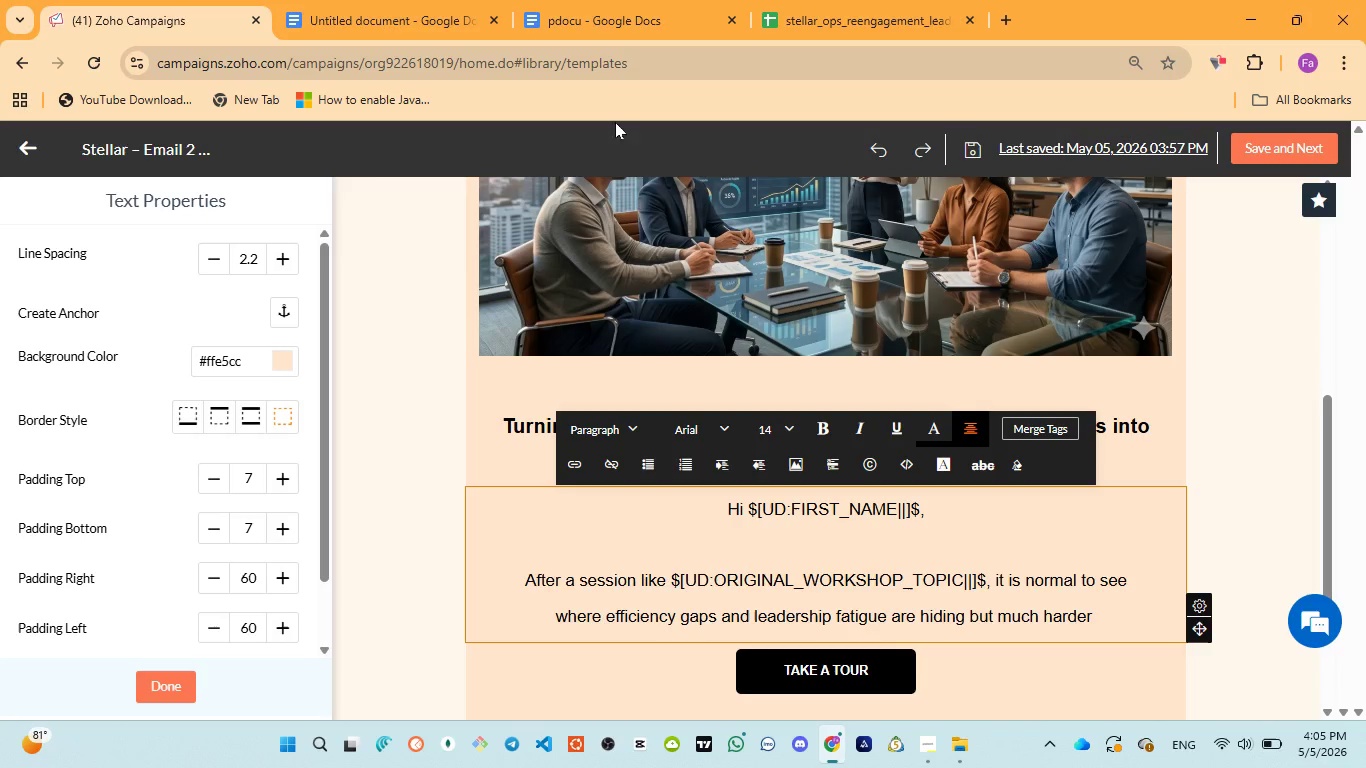 
left_click([588, 24])
 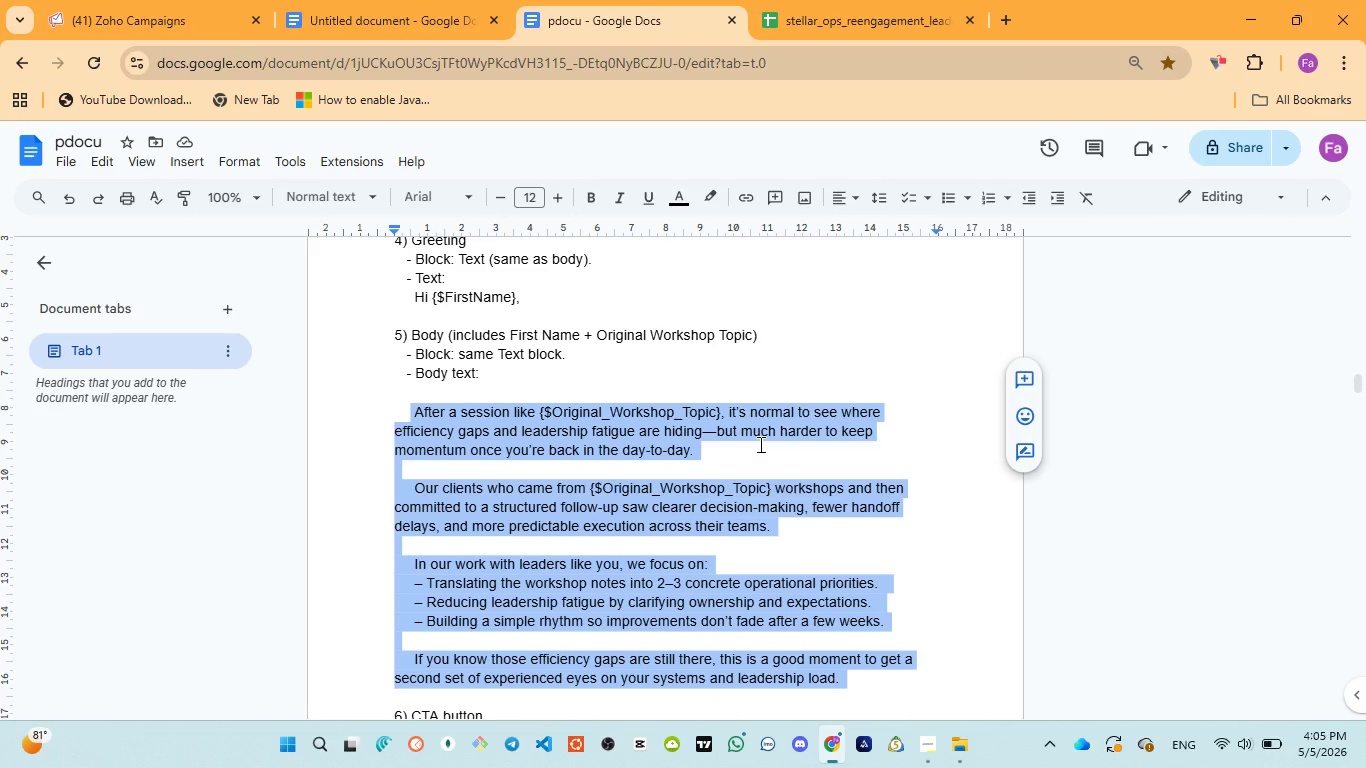 
wait(8.02)
 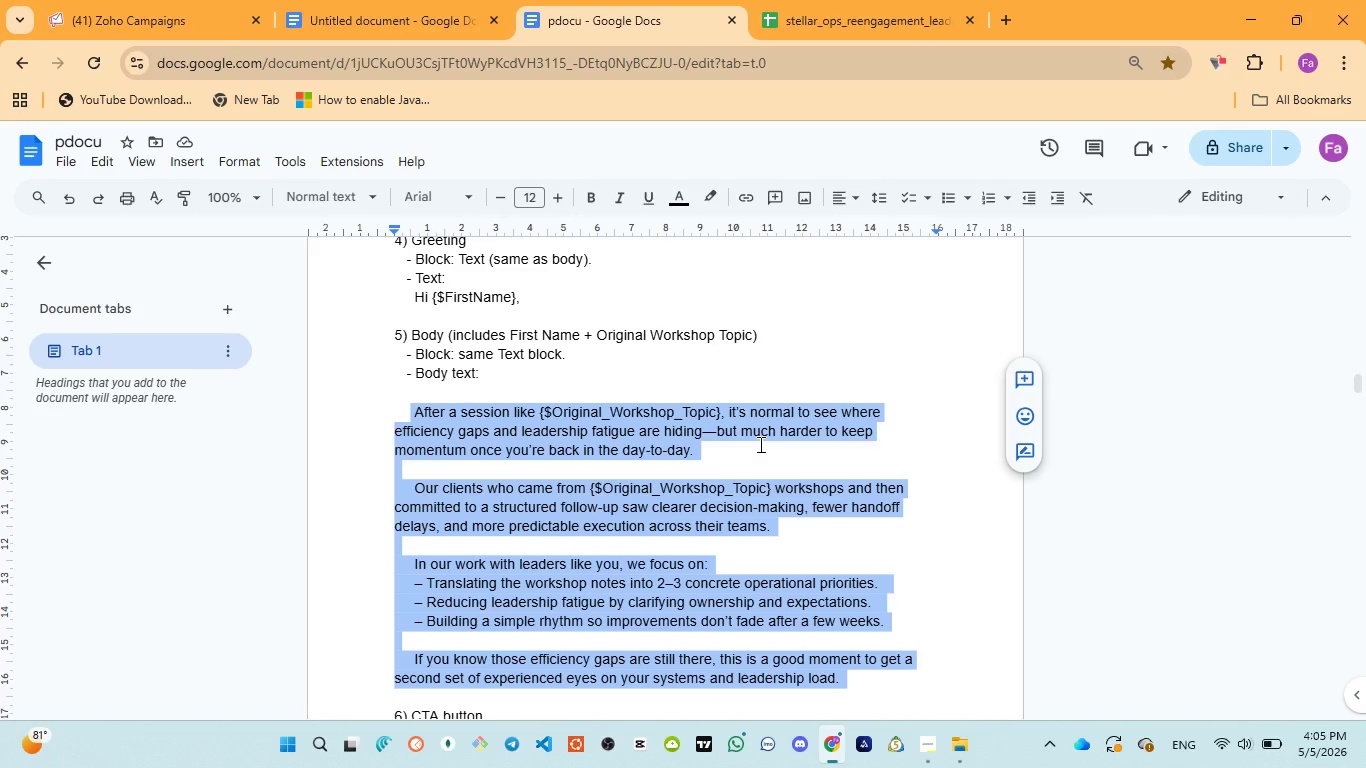 
left_click([155, 6])
 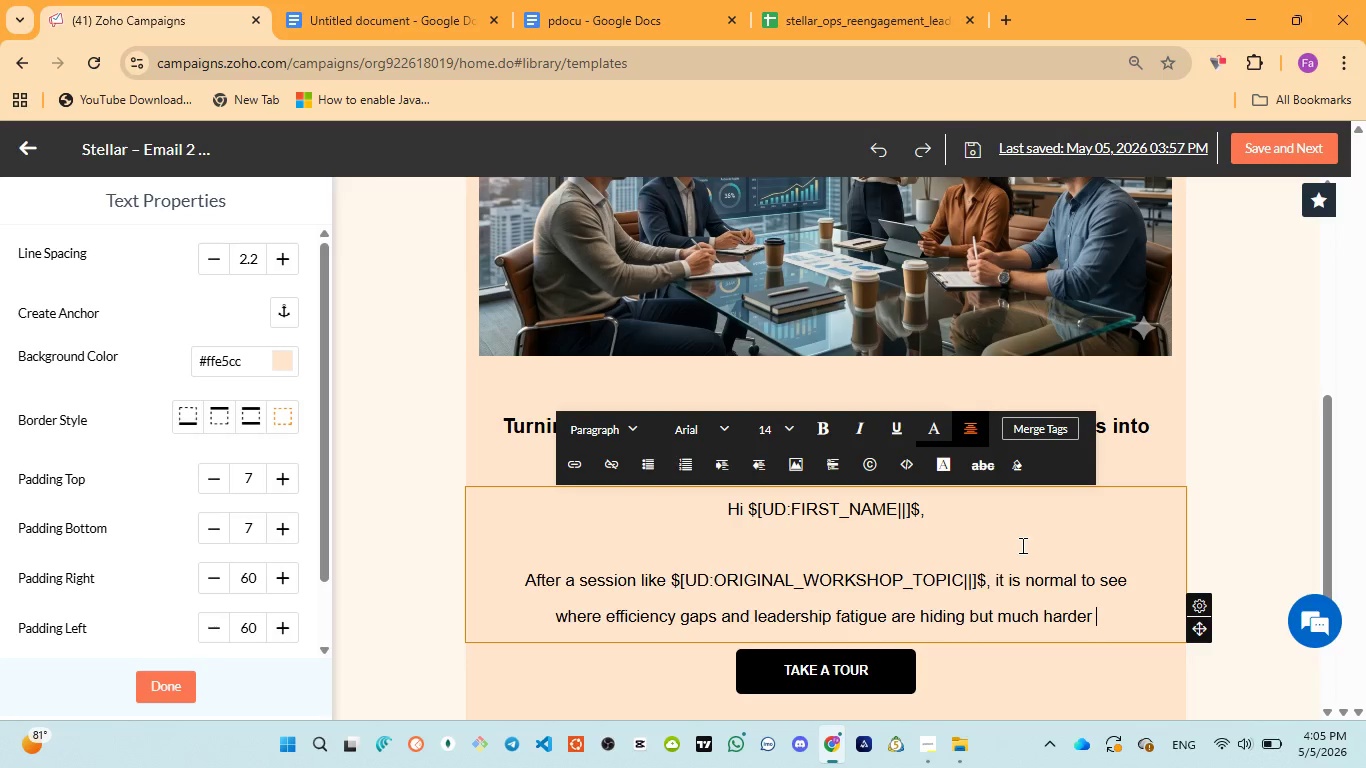 
type(to keep momentum once )
 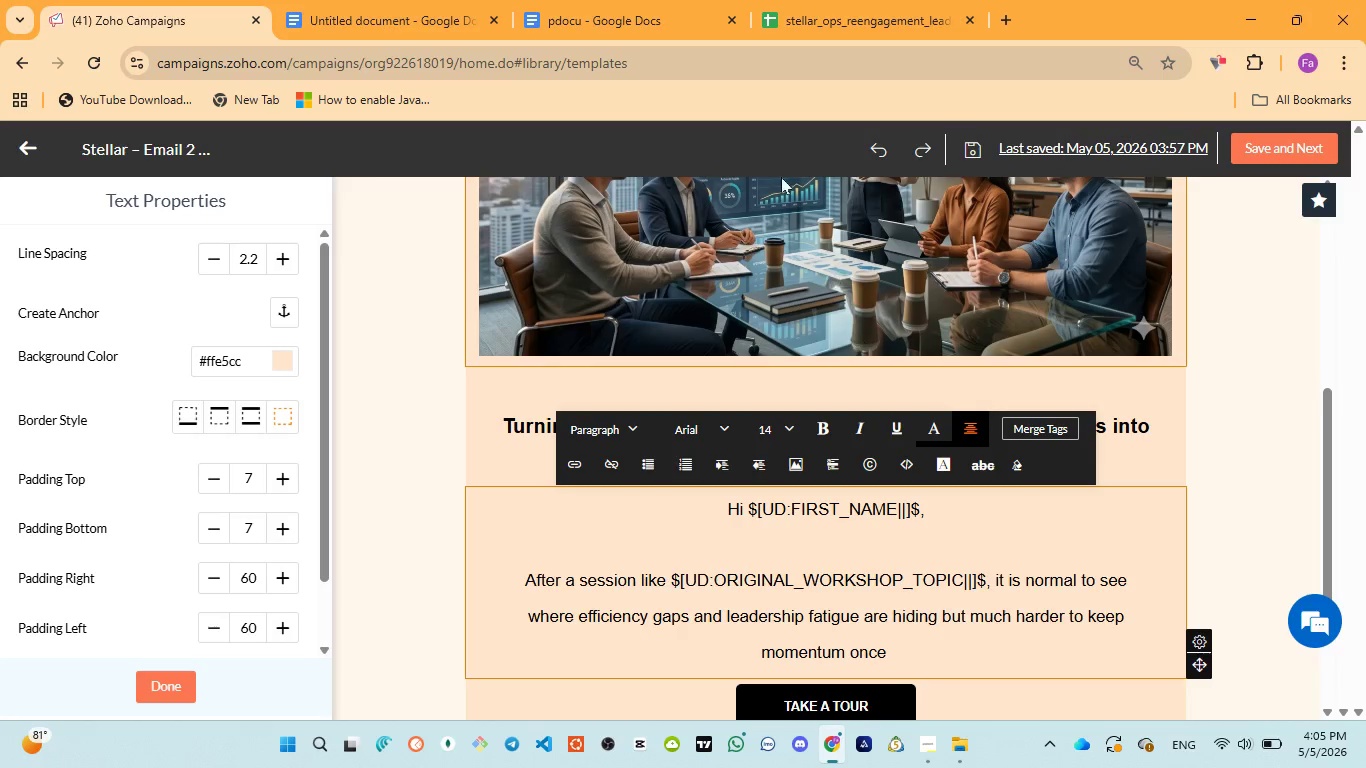 
left_click([593, 20])
 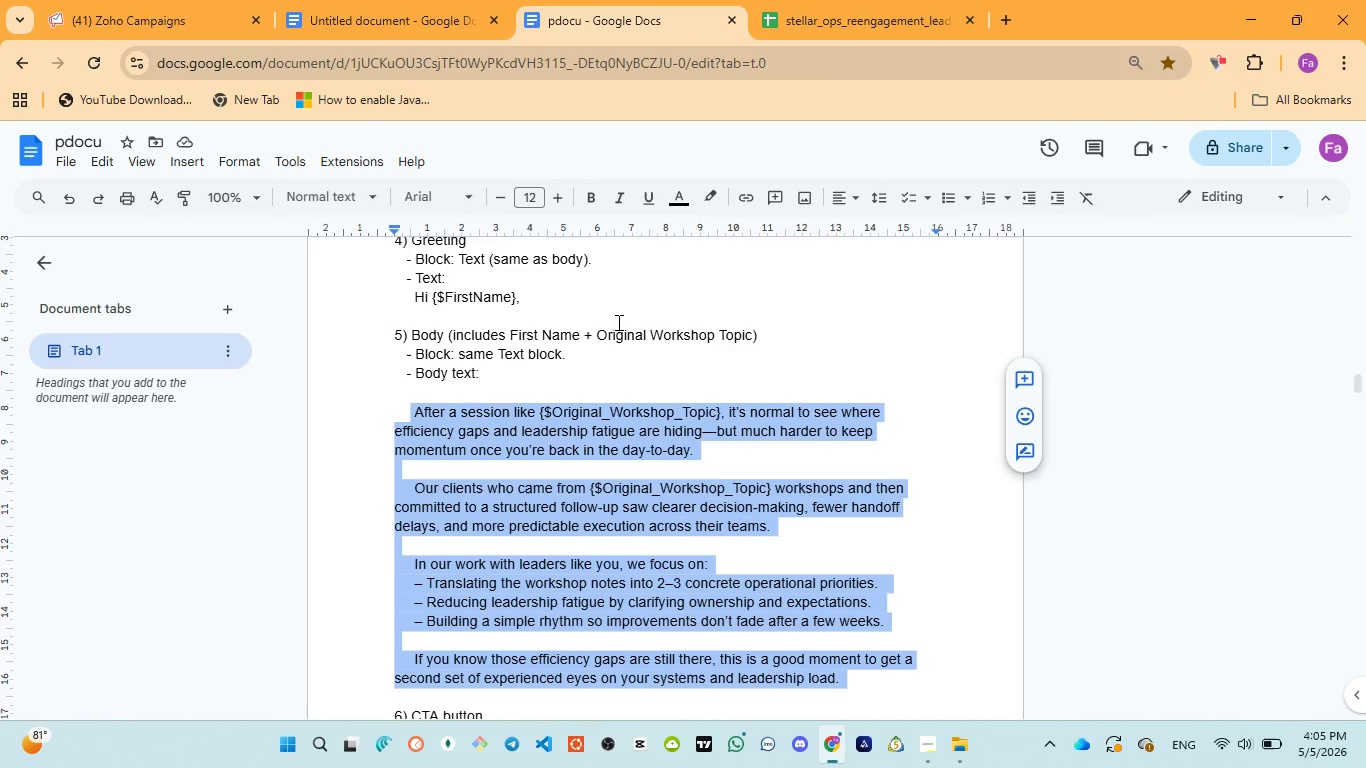 
wait(5.48)
 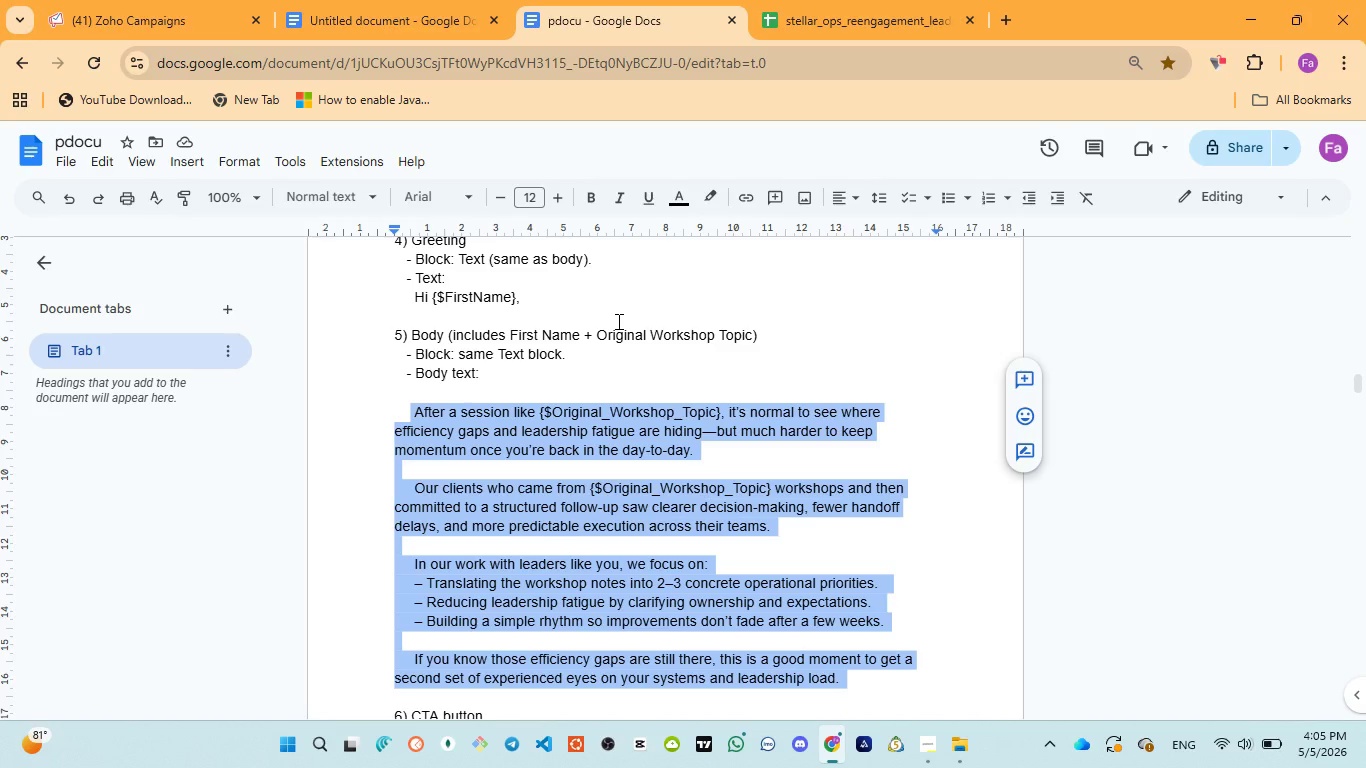 
left_click([161, 17])
 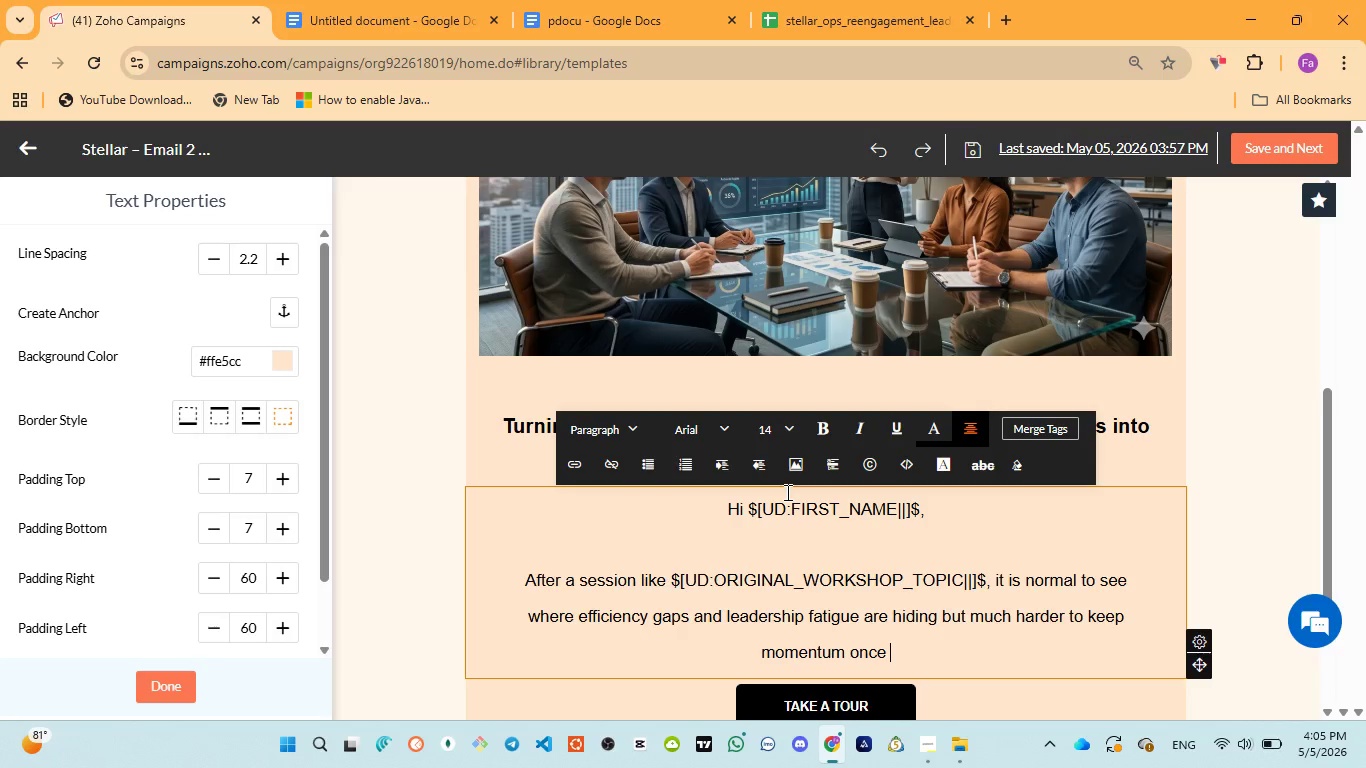 
type(you are back in the day to day )
 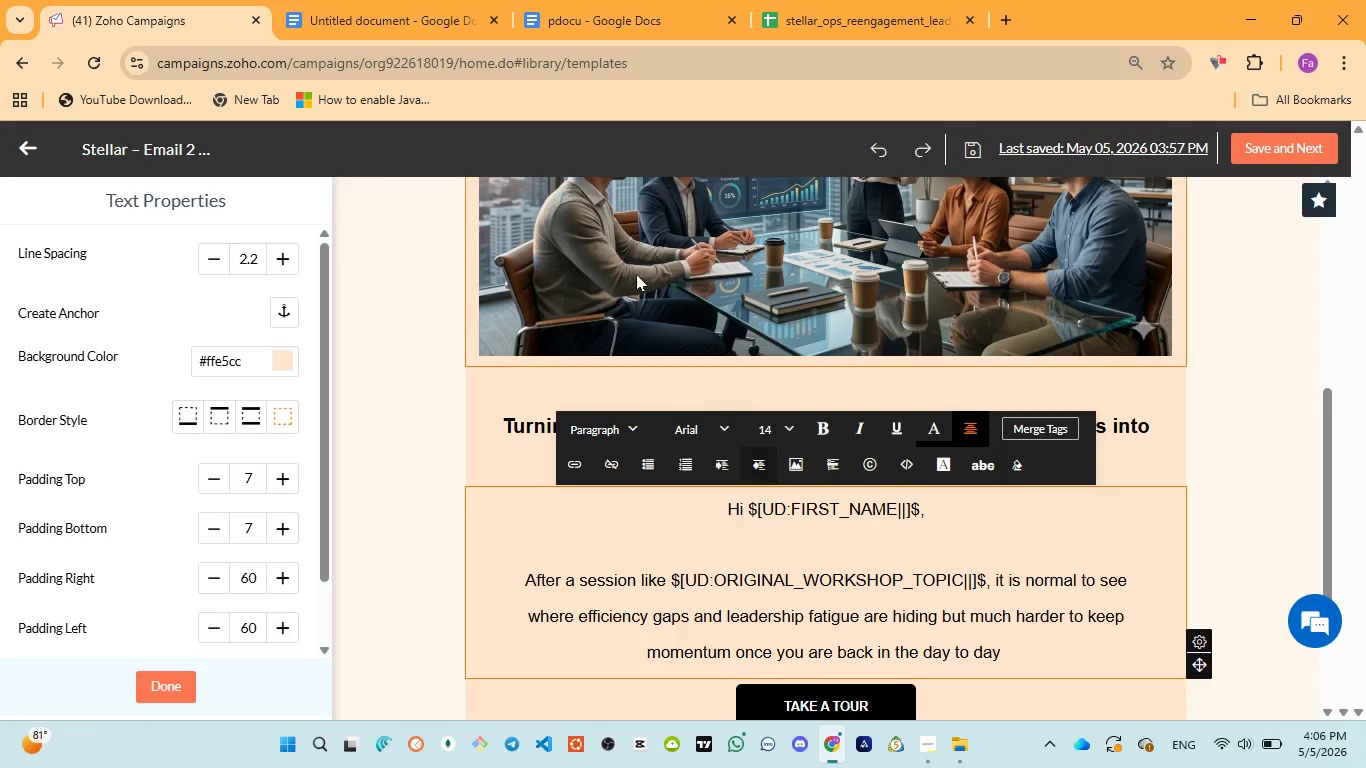 
left_click([556, 2])
 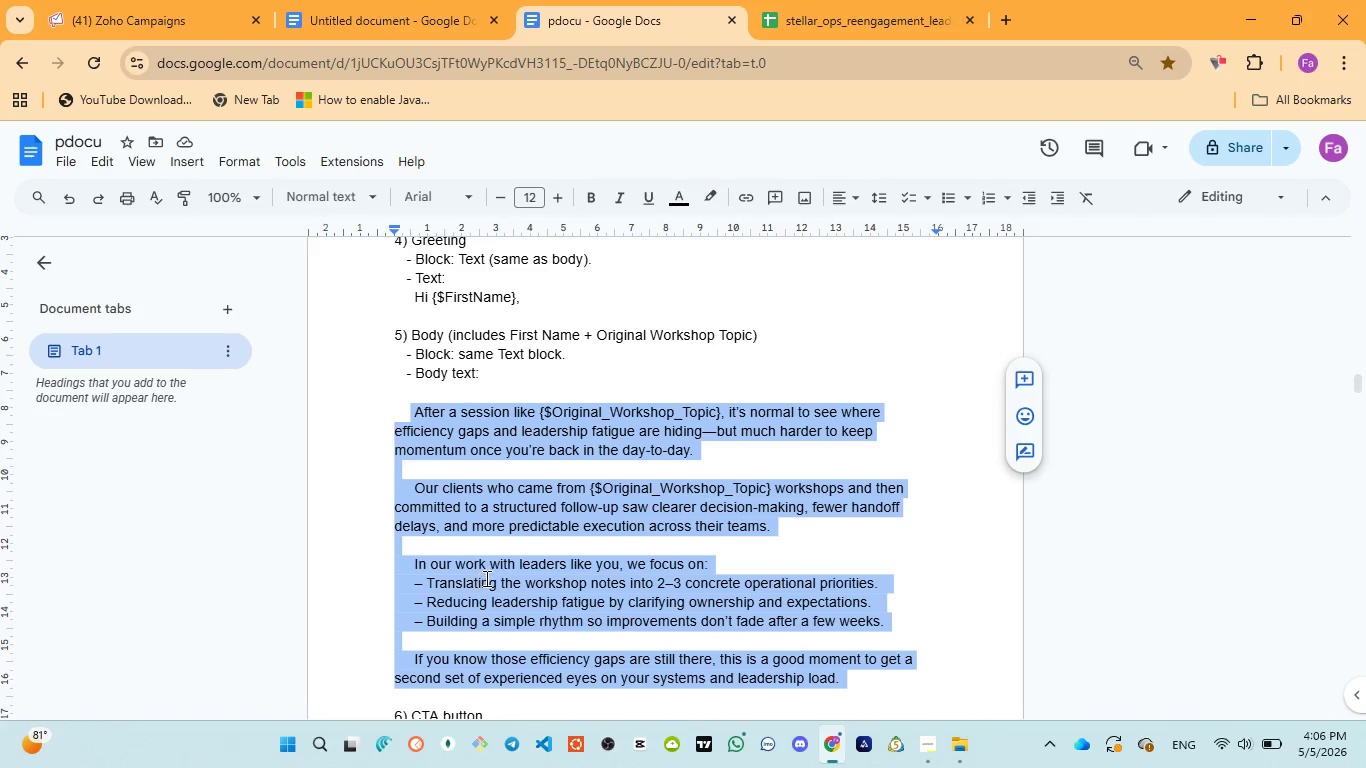 
wait(13.28)
 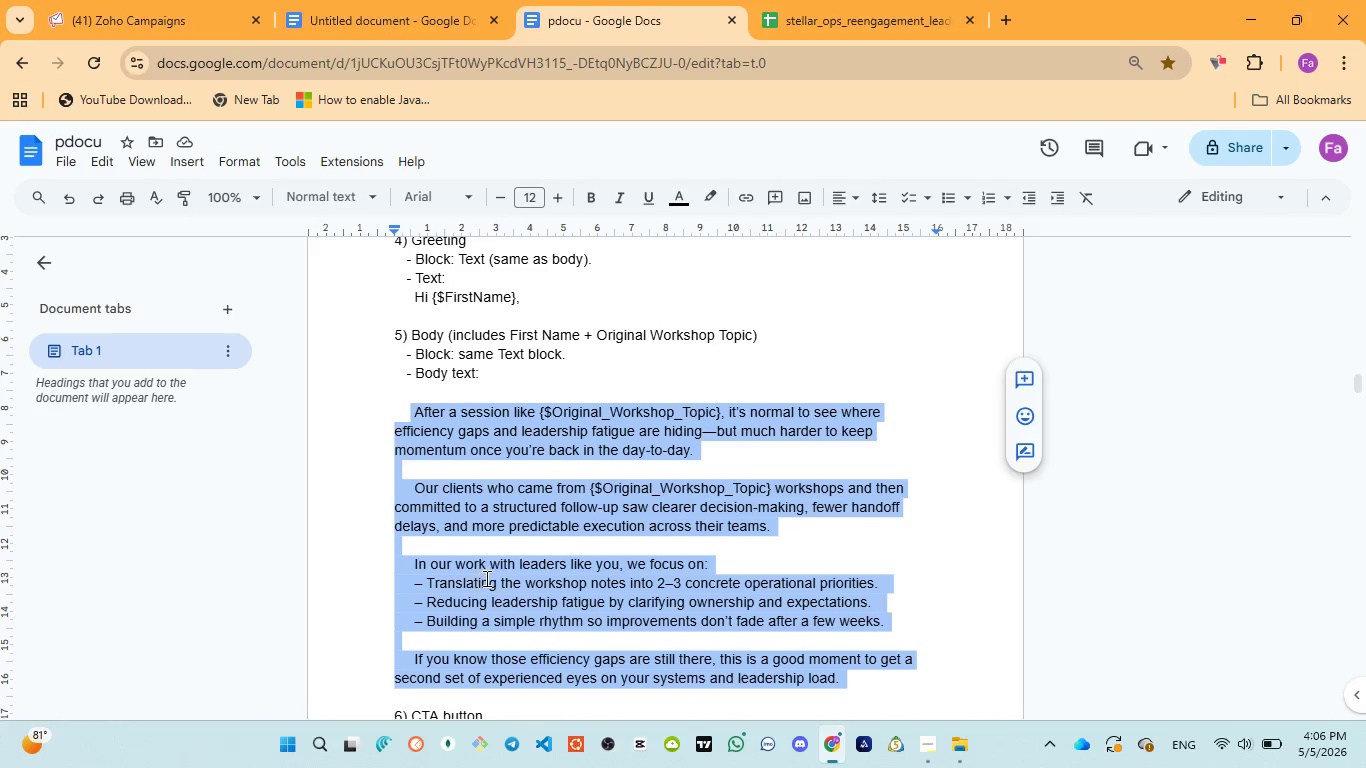 
left_click([148, 31])
 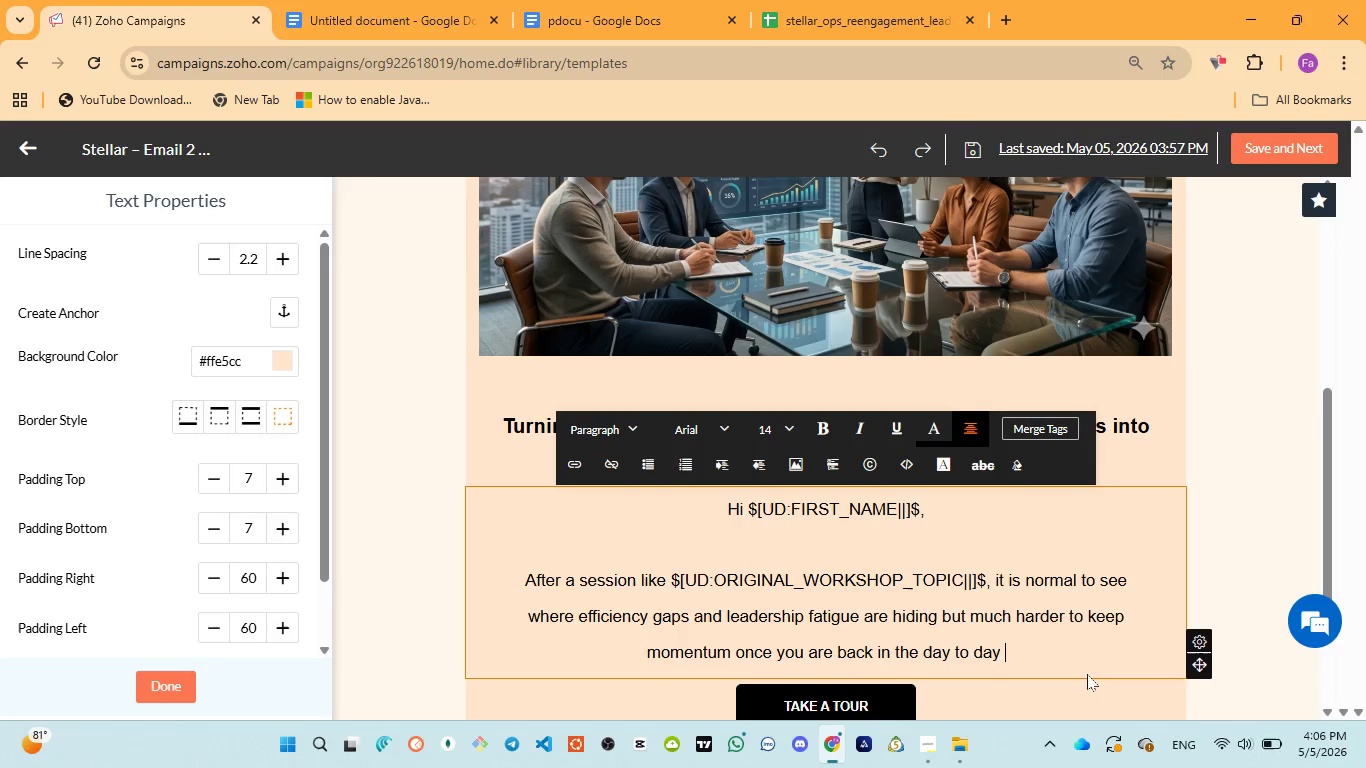 
key(ArrowLeft)
 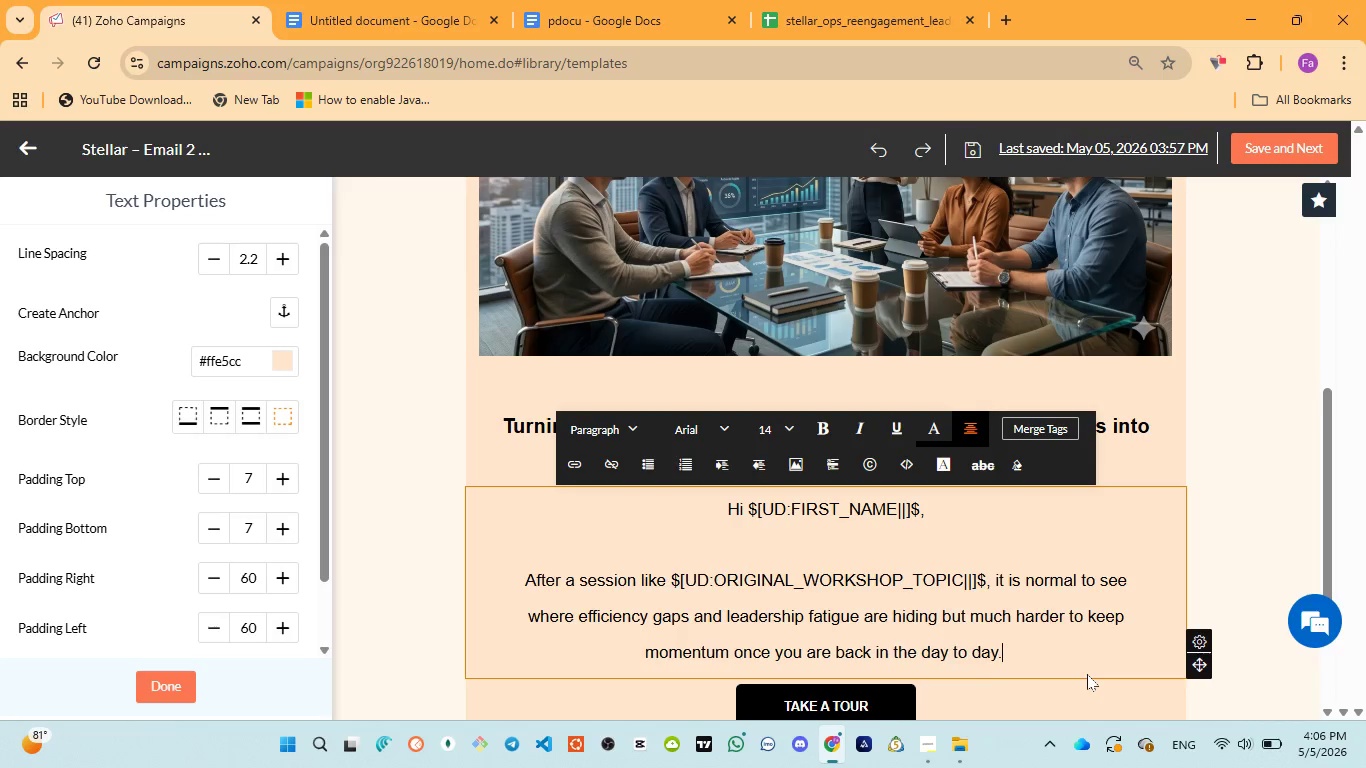 
key(Period)
 